 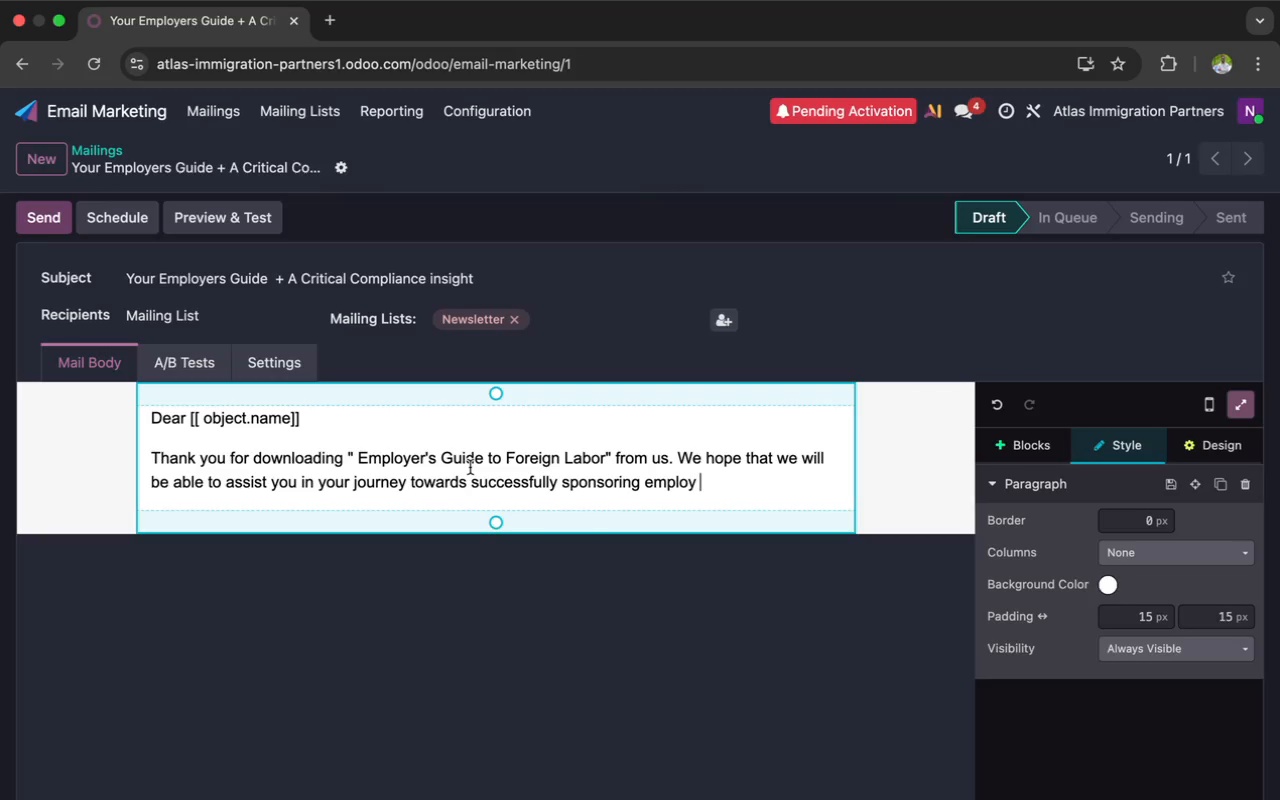 
key(Backspace)
type(ment)
 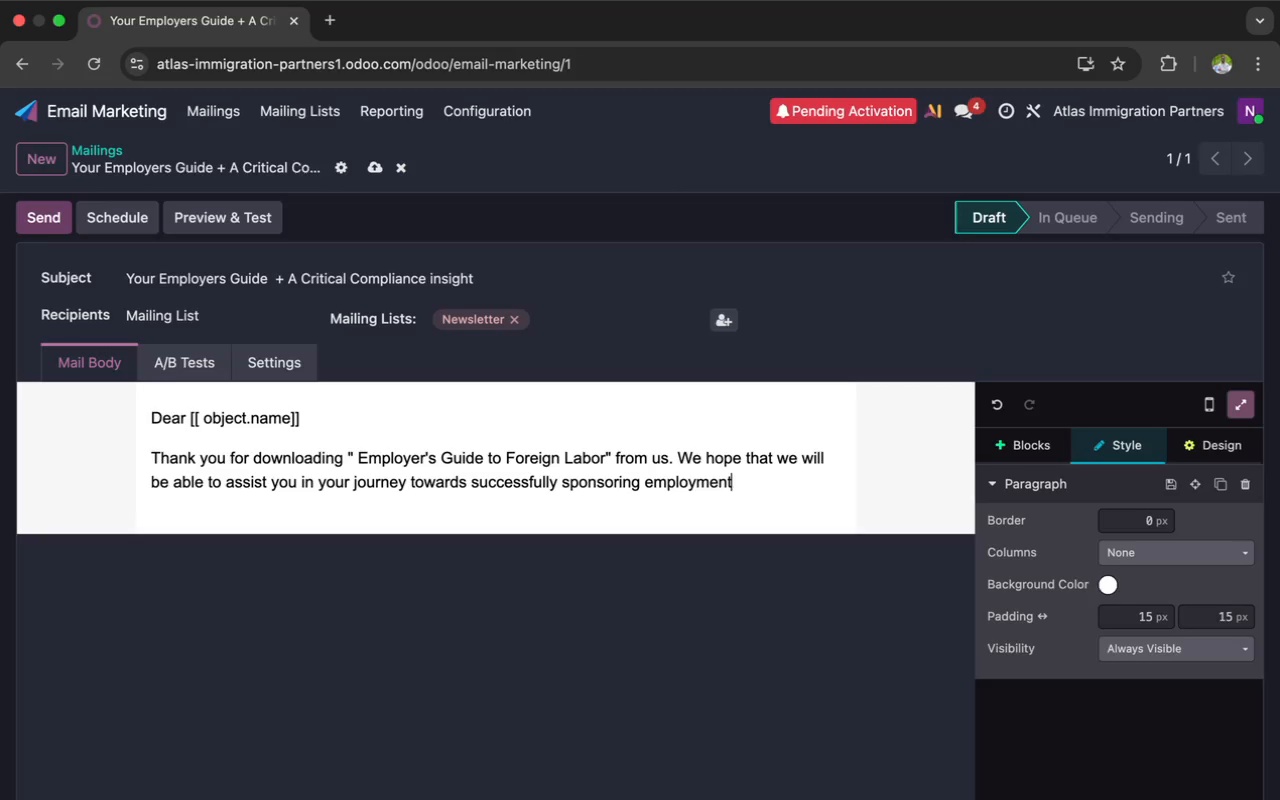 
wait(36.1)
 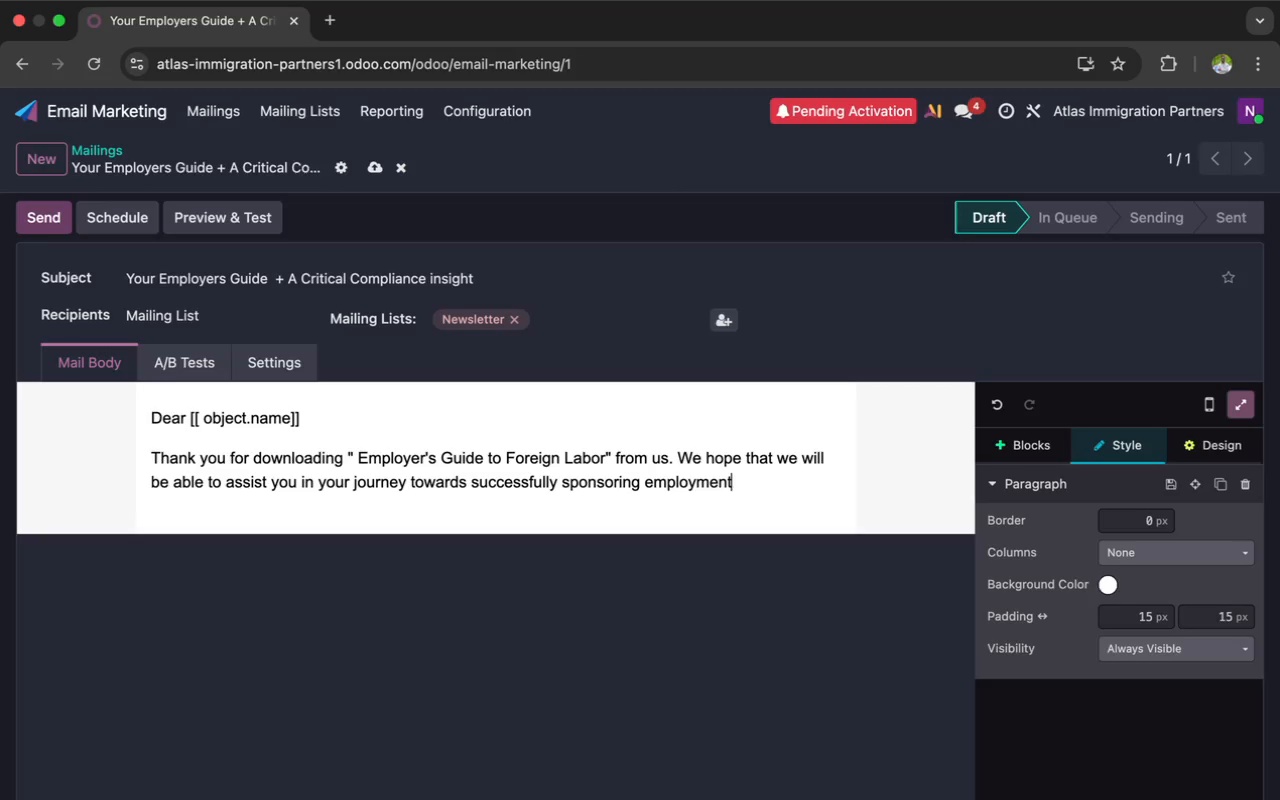 
key(Space)
 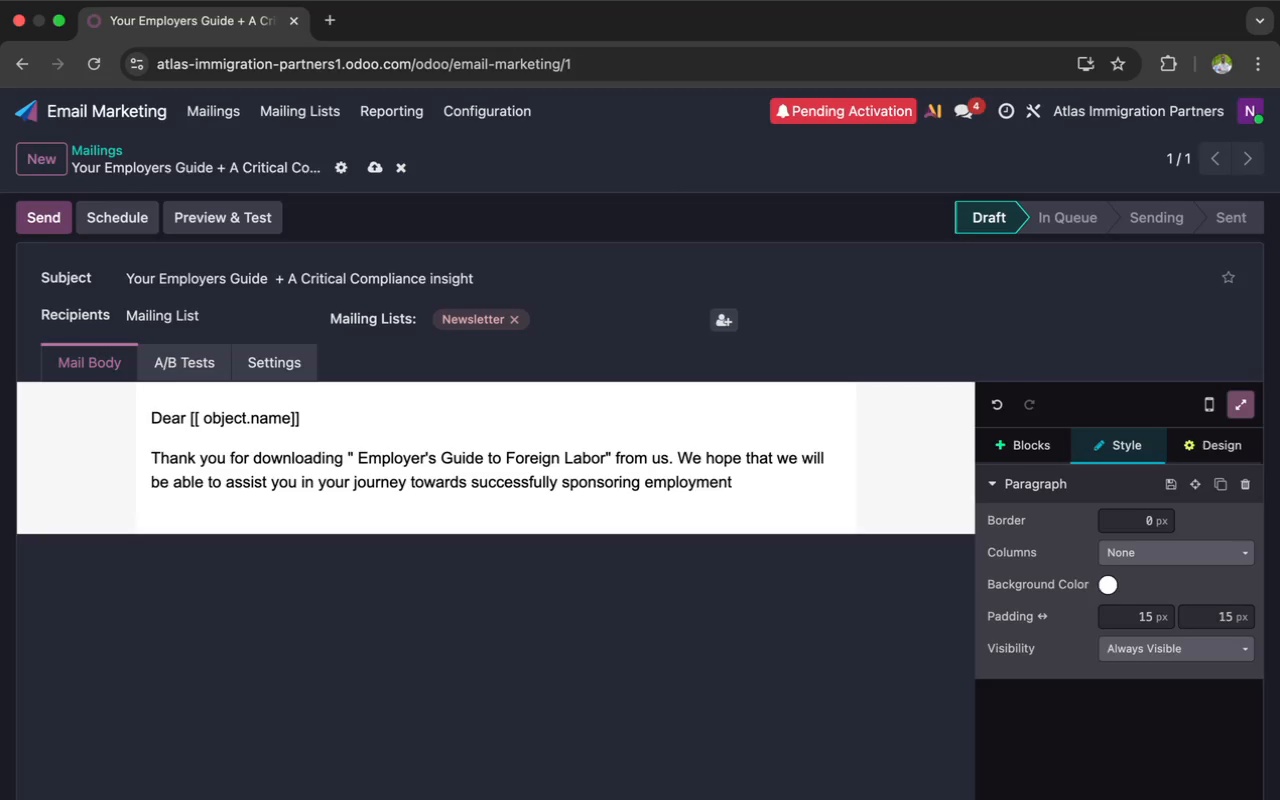 
type(vis)
 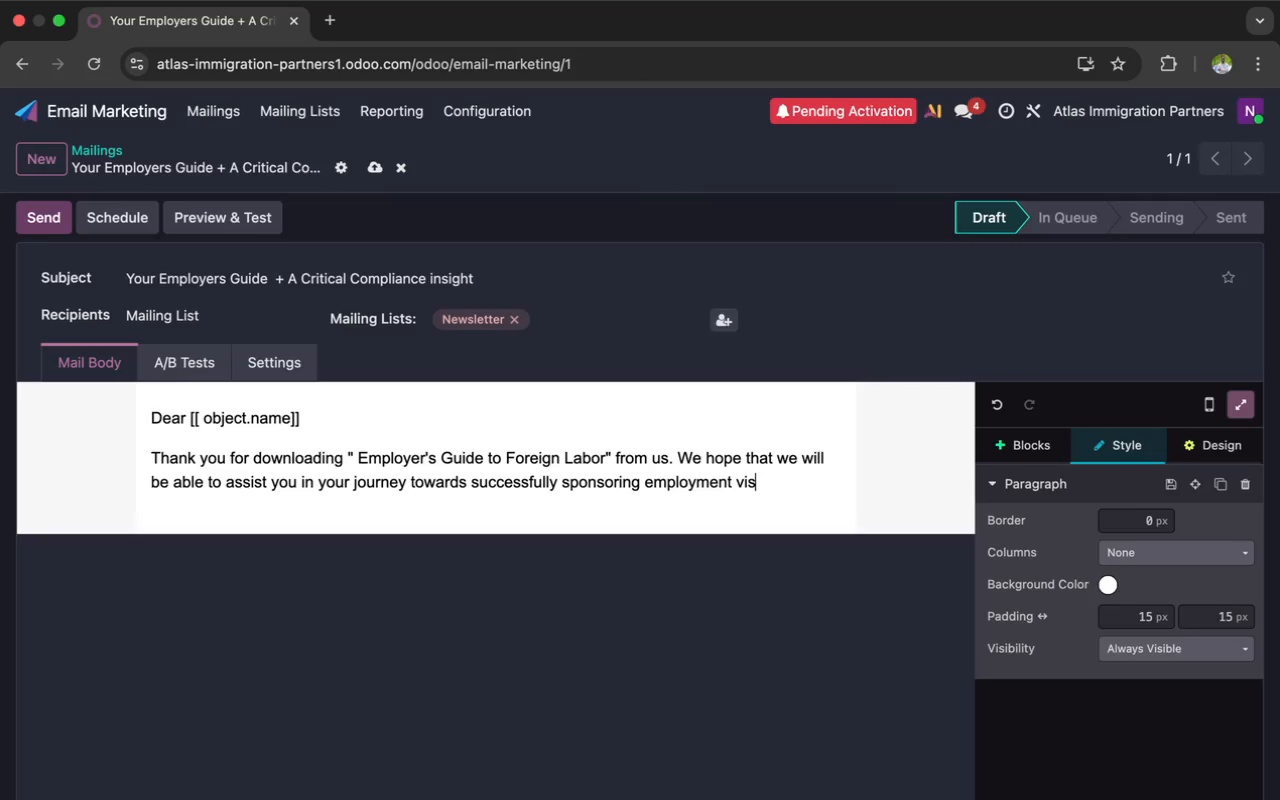 
wait(5.36)
 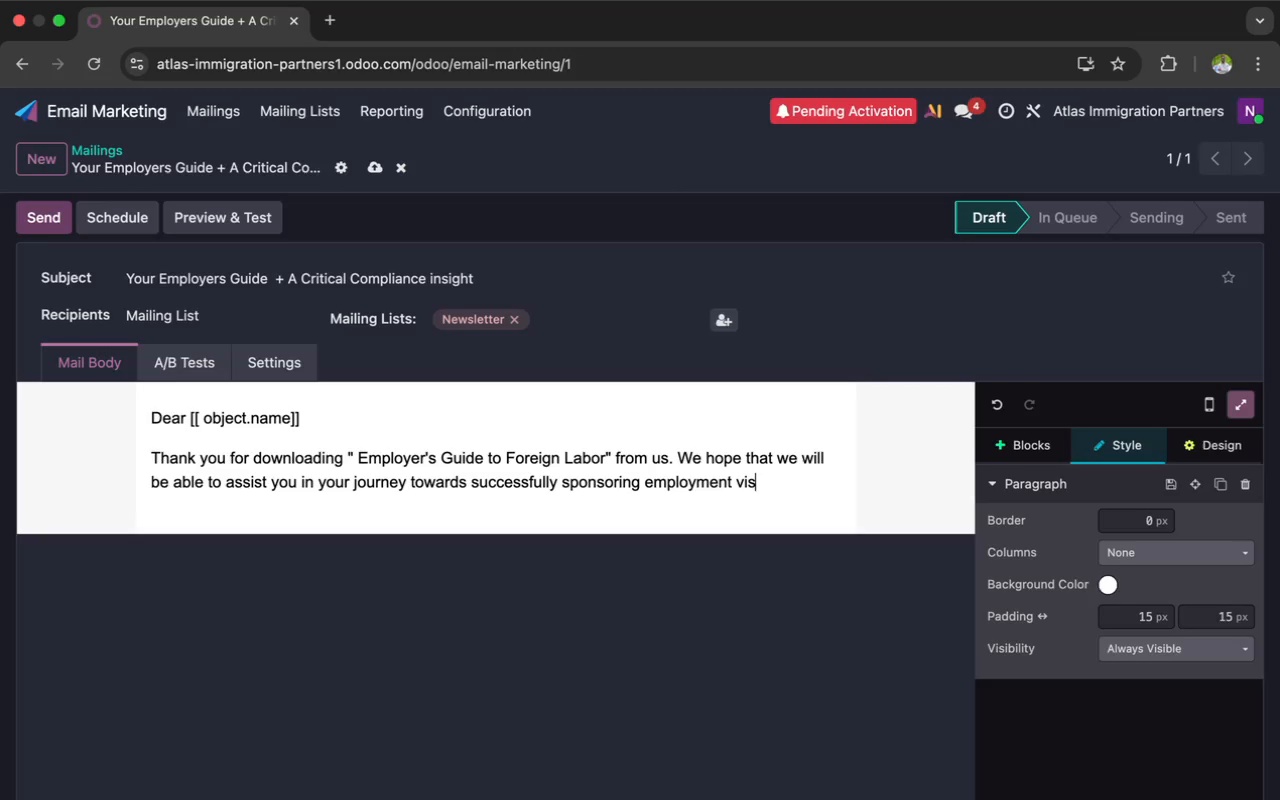 
type(as)
 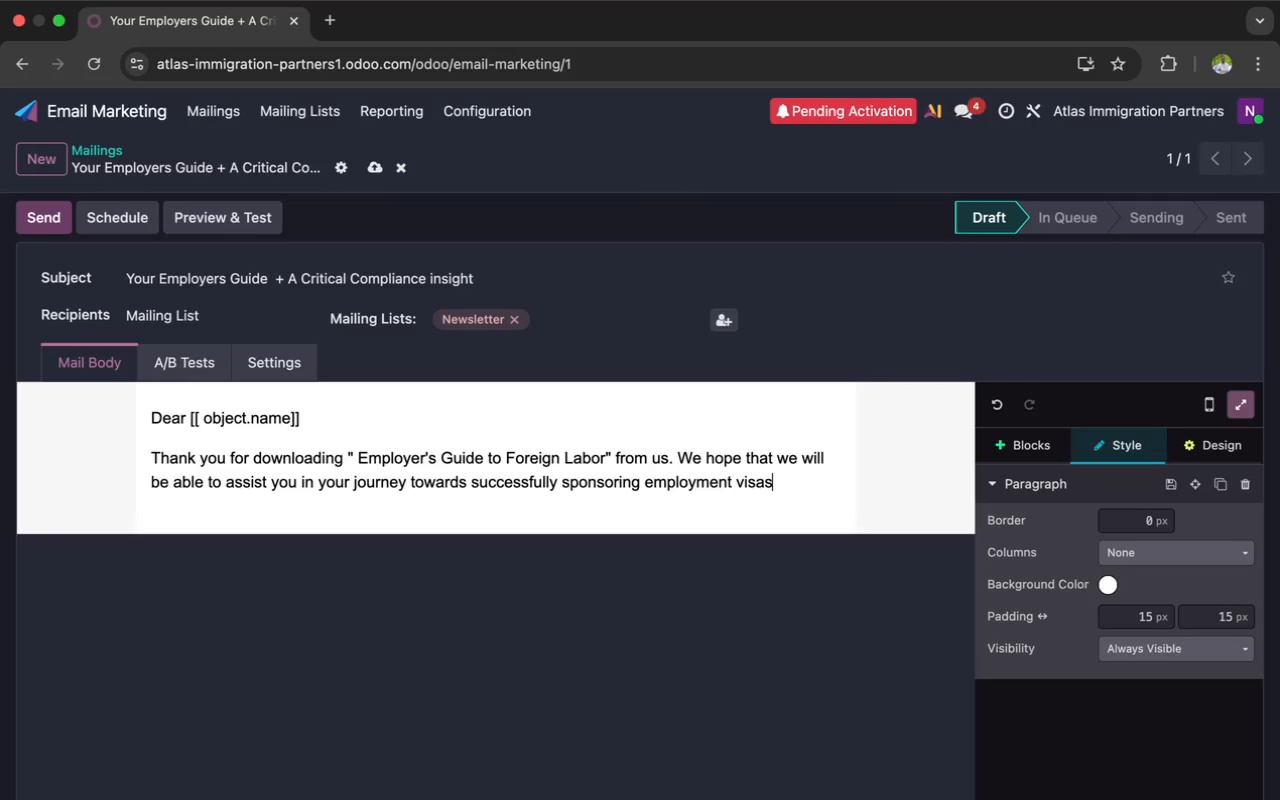 
wait(24.2)
 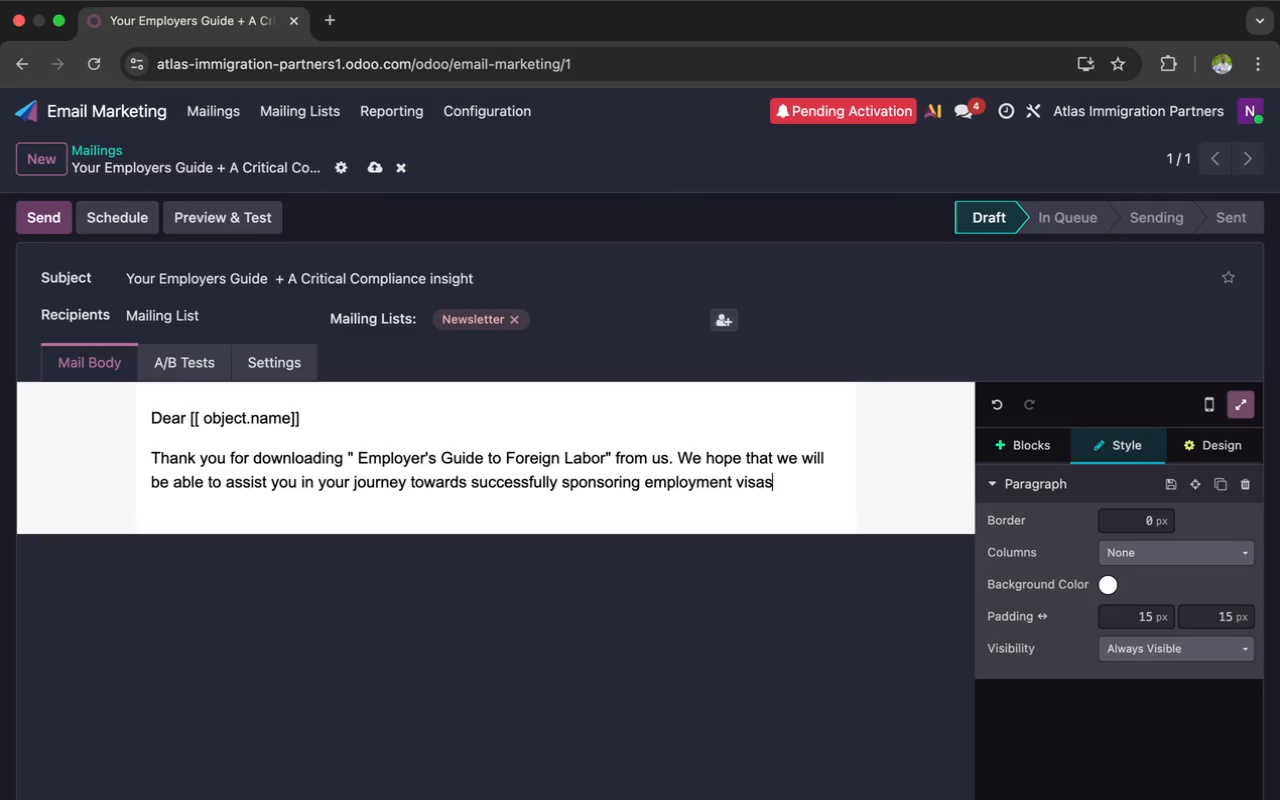 
key(Period)
 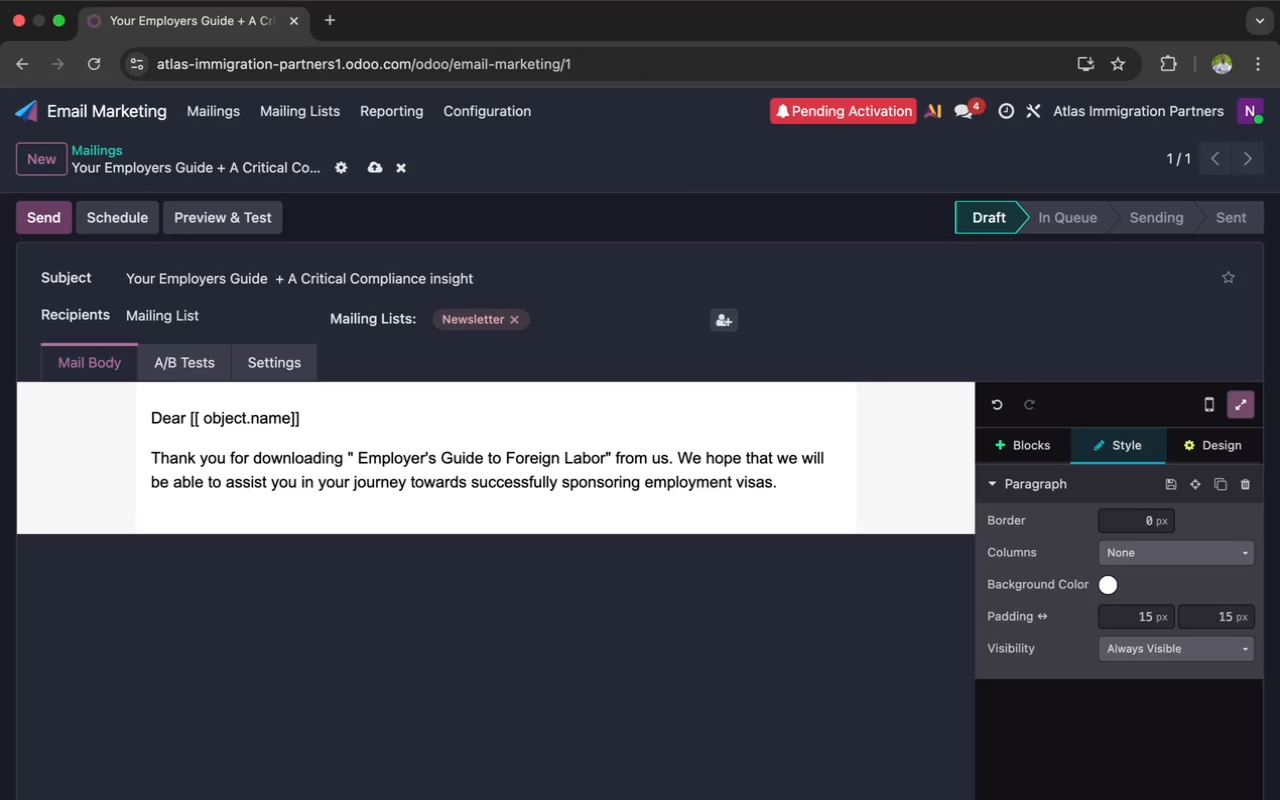 
key(Enter)
 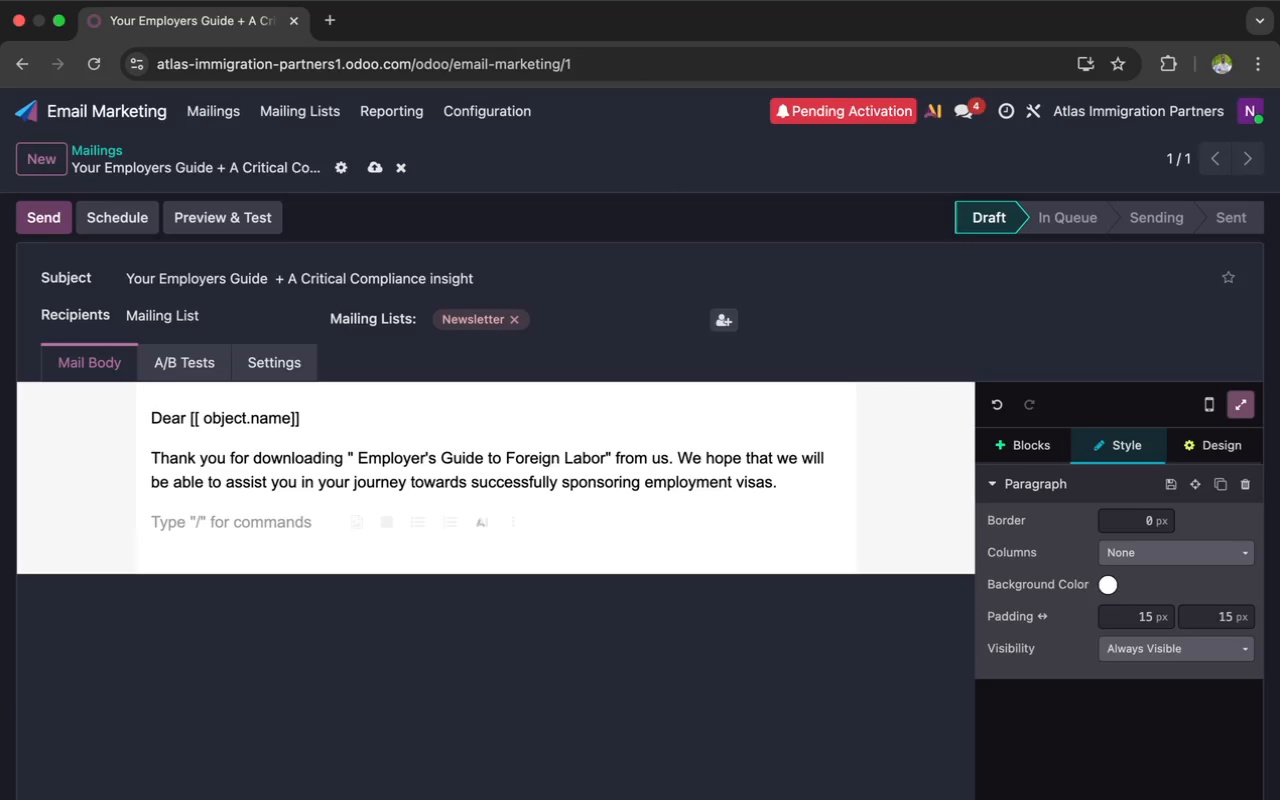 
type(As an imm)
 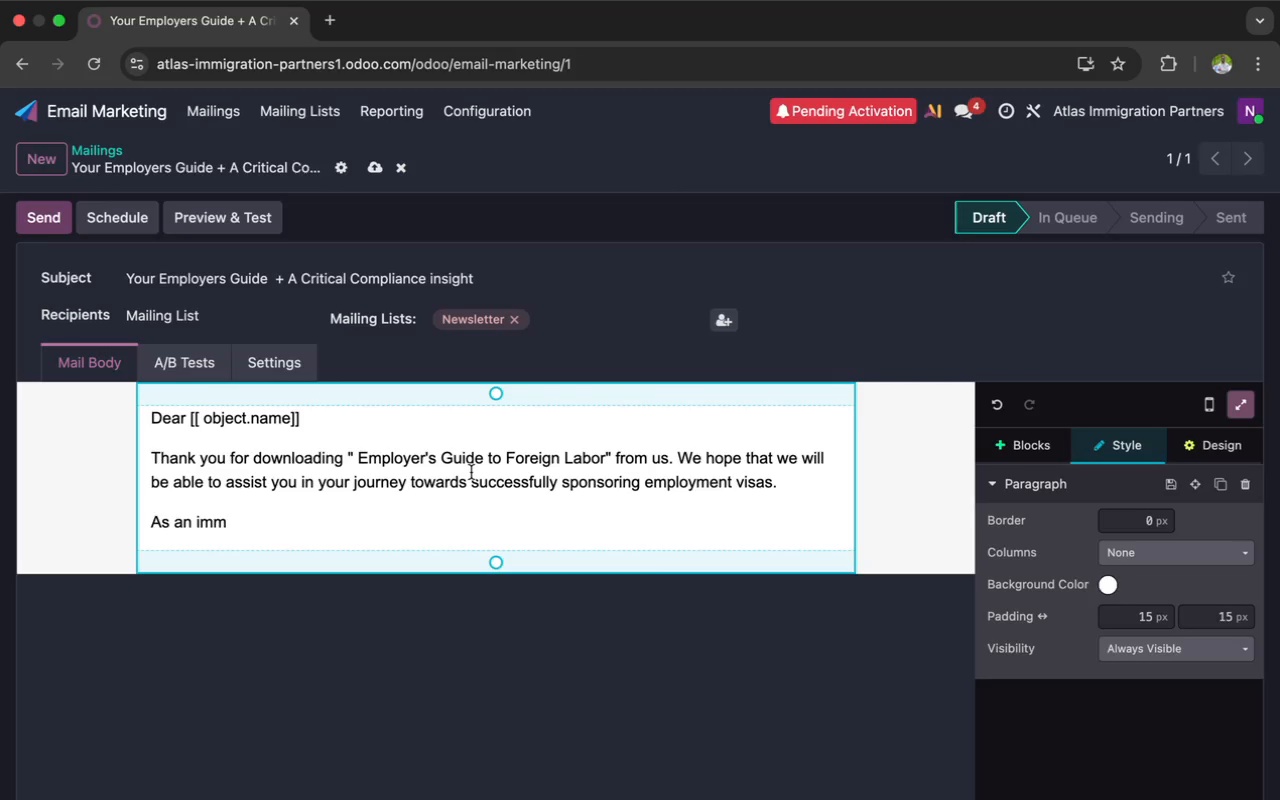 
type(igrstion lawyer )
 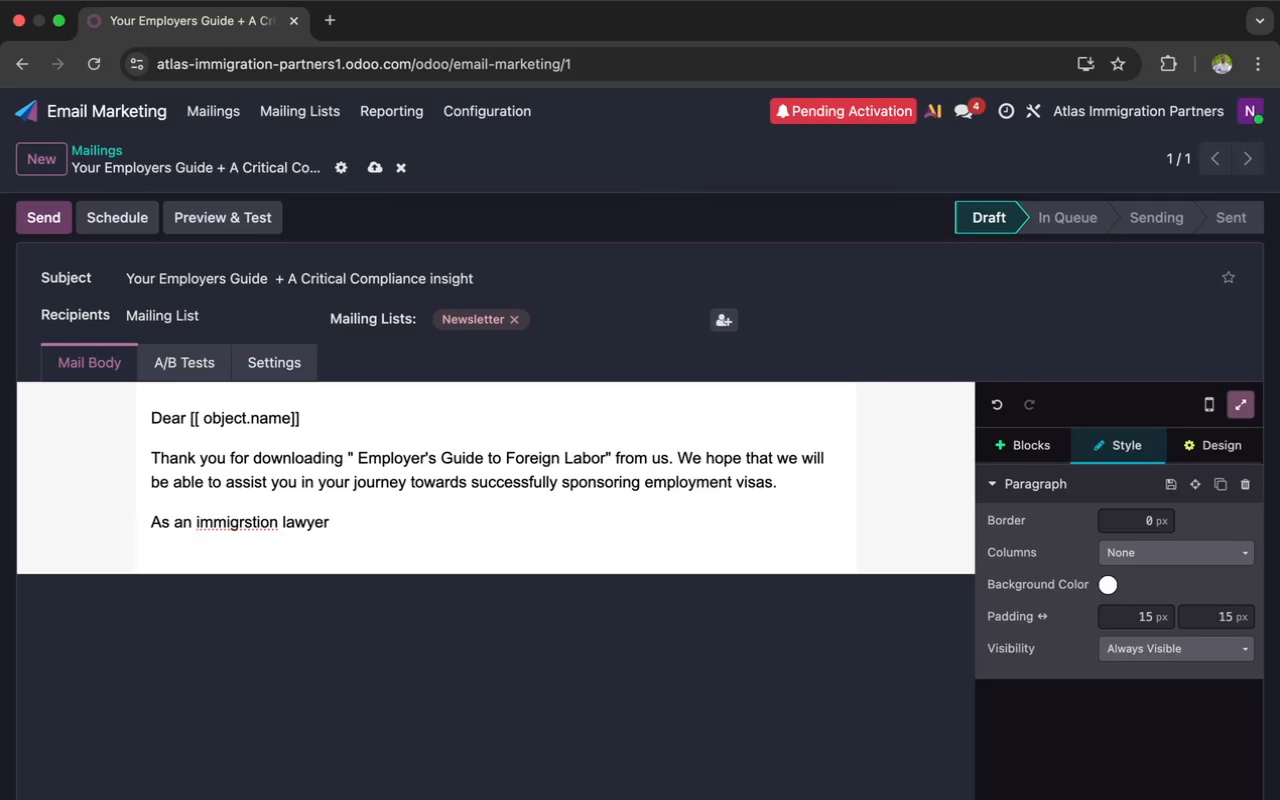 
wait(38.47)
 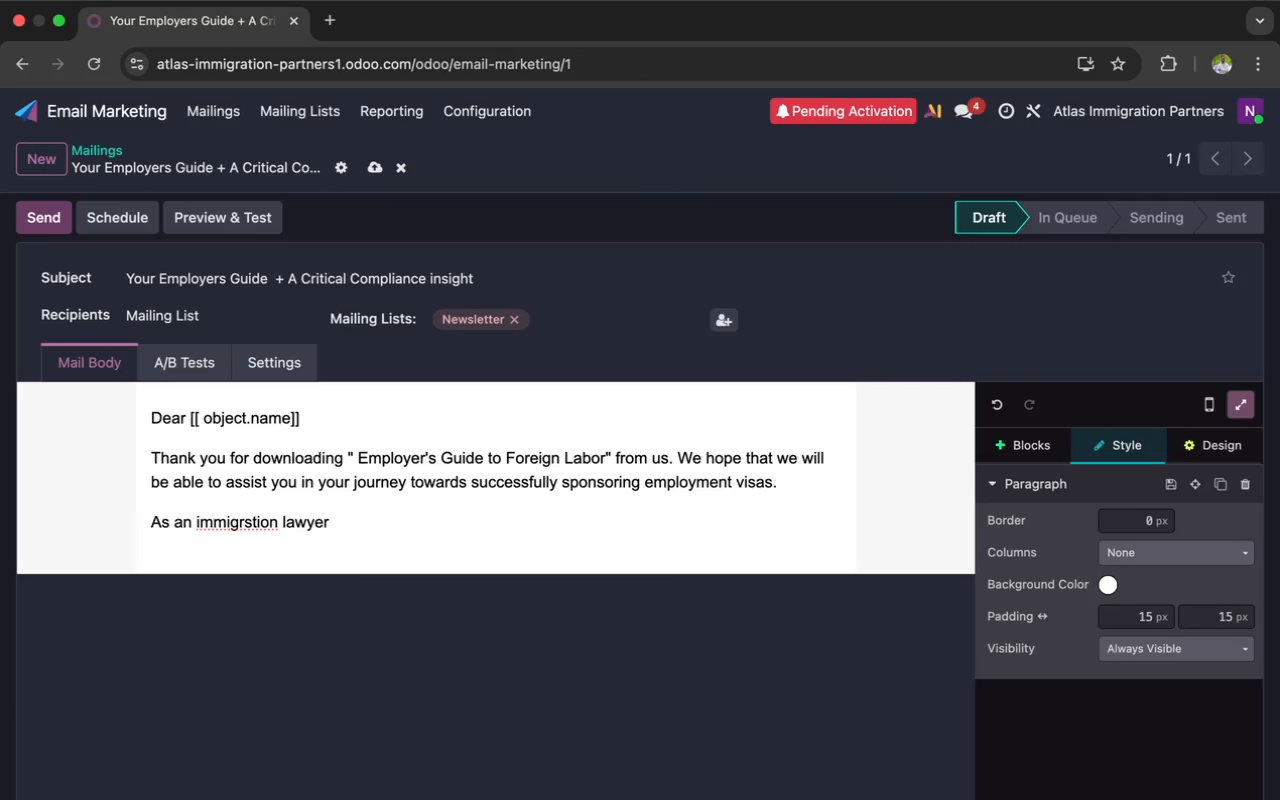 
type(att)
key(Backspace)
type( )
 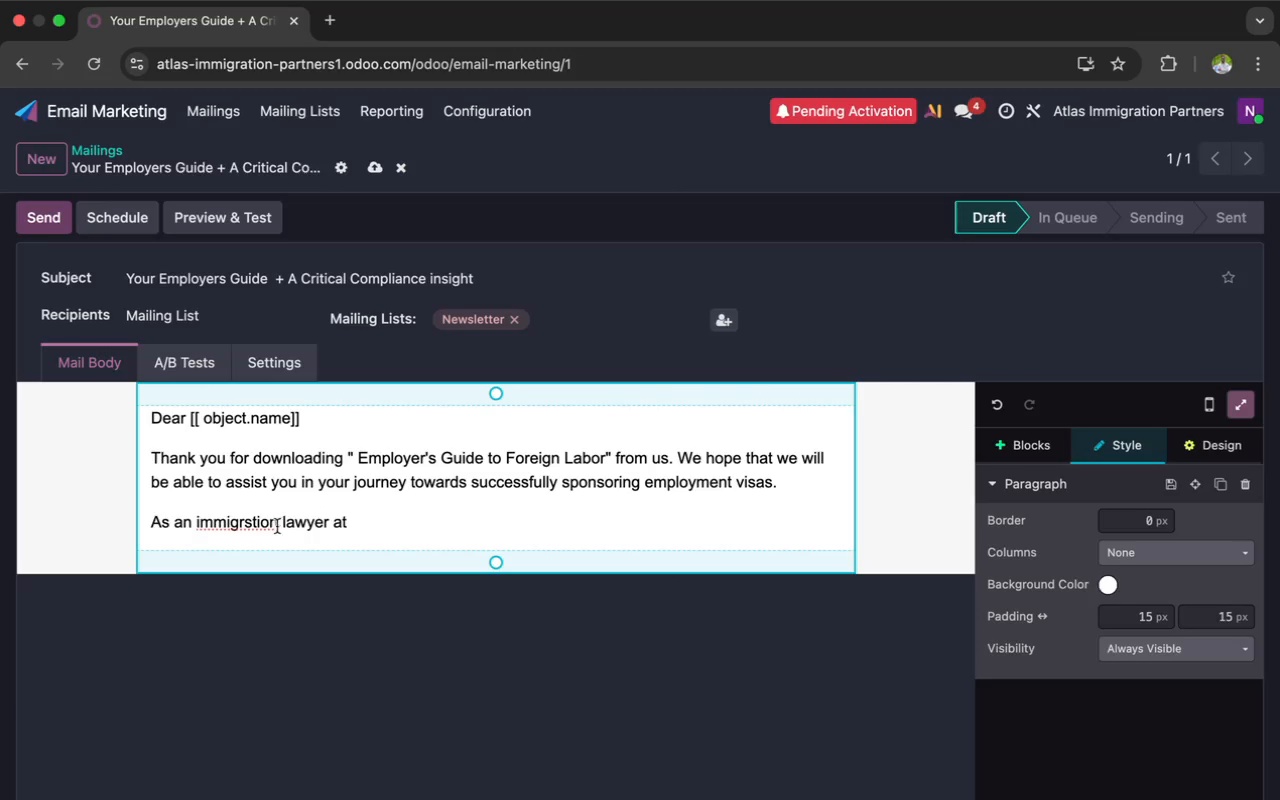 
wait(6.69)
 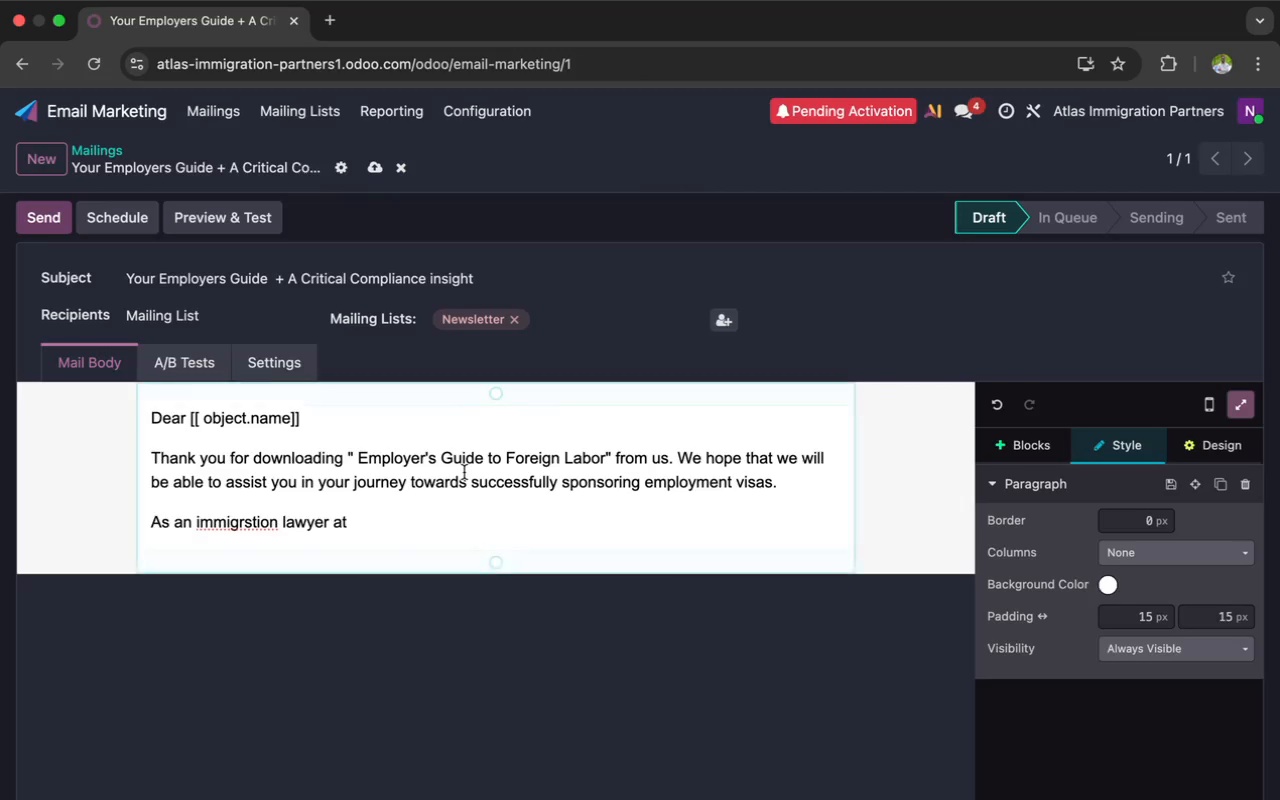 
left_click([253, 525])
 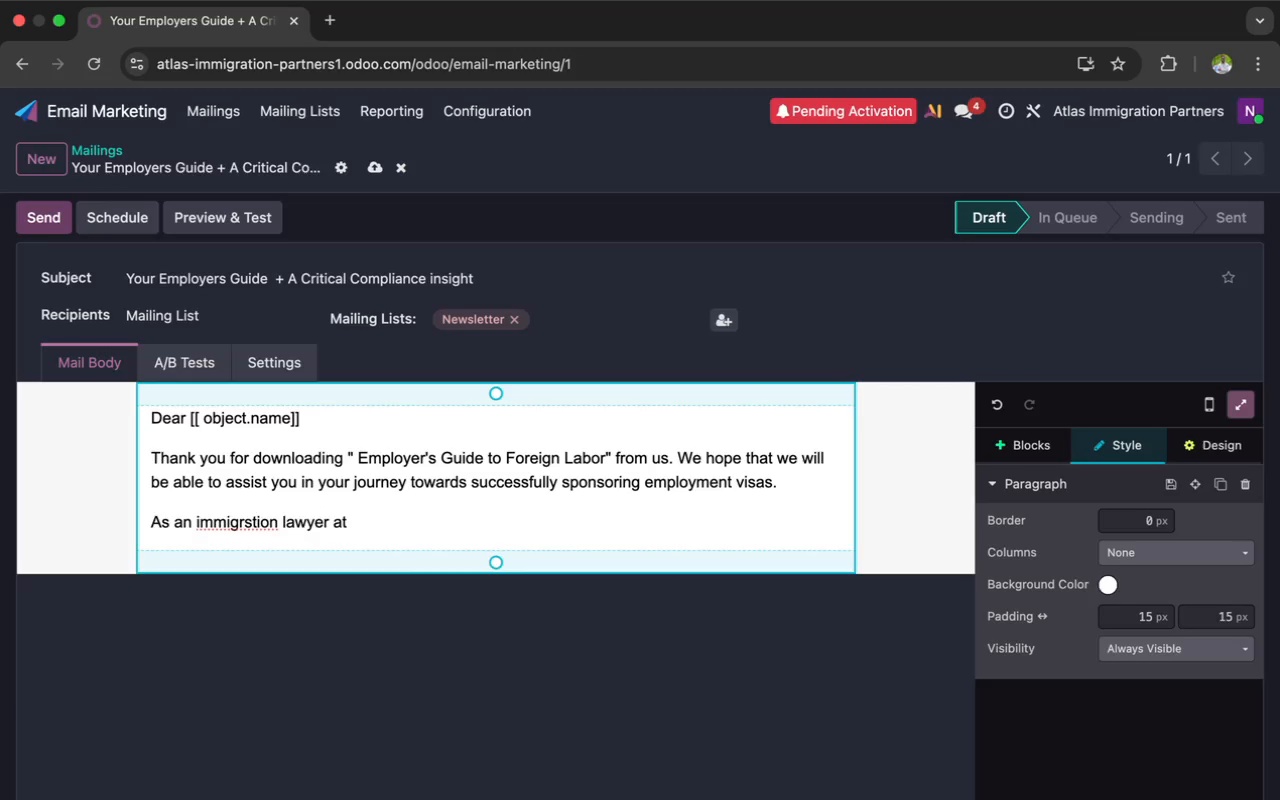 
key(Backspace)
 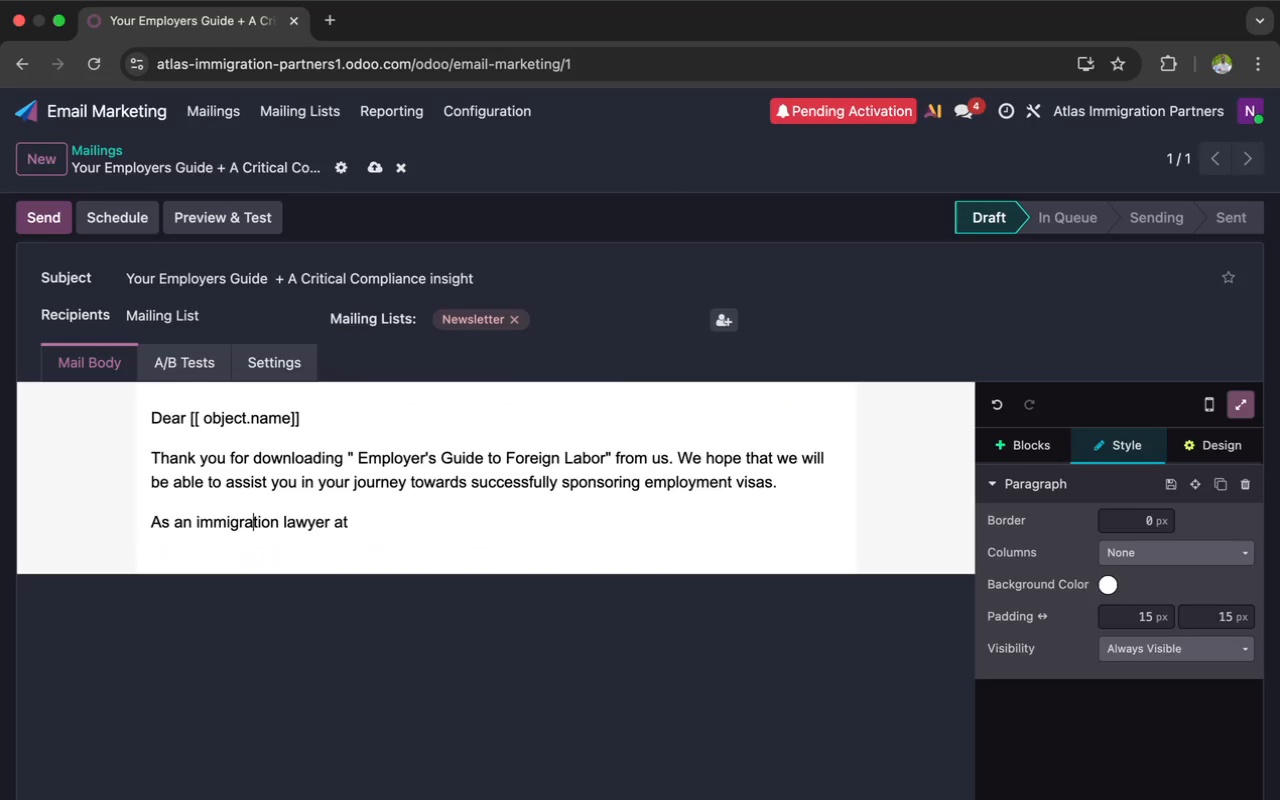 
key(A)
 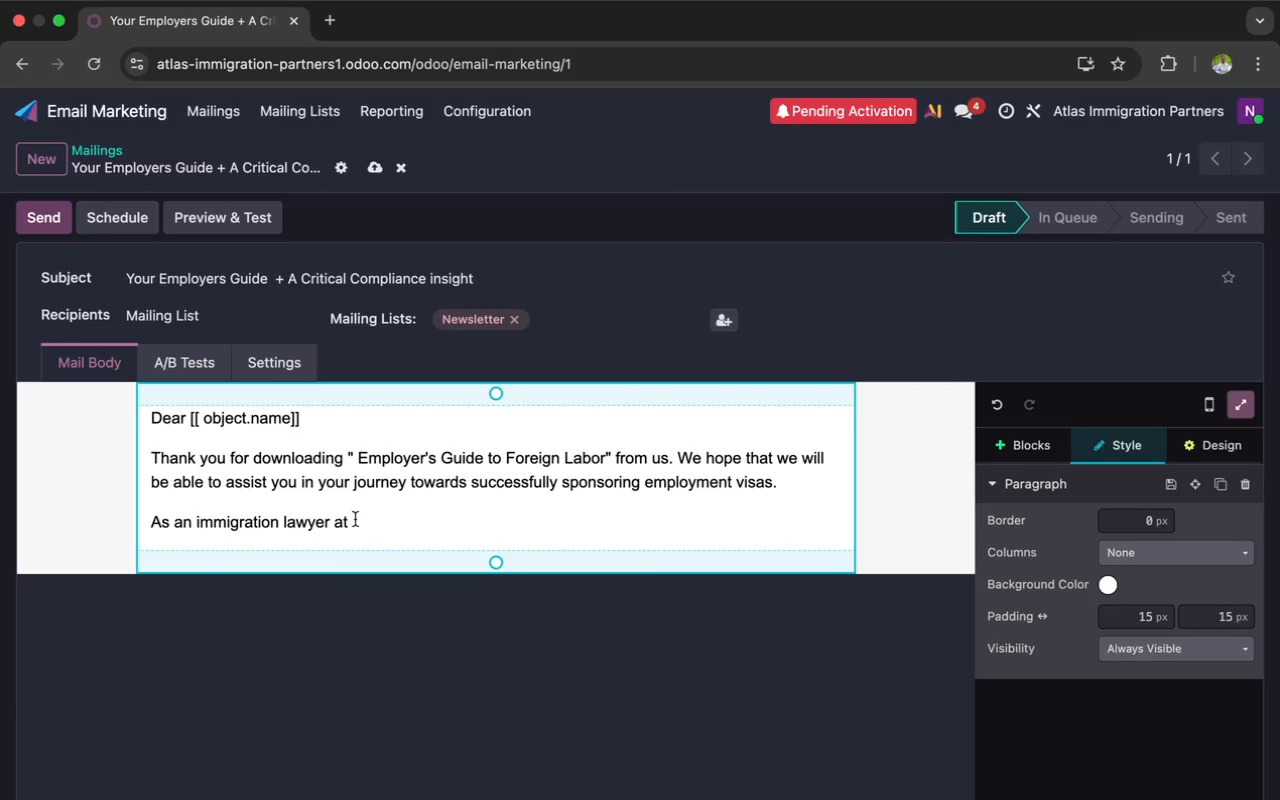 
left_click([358, 521])
 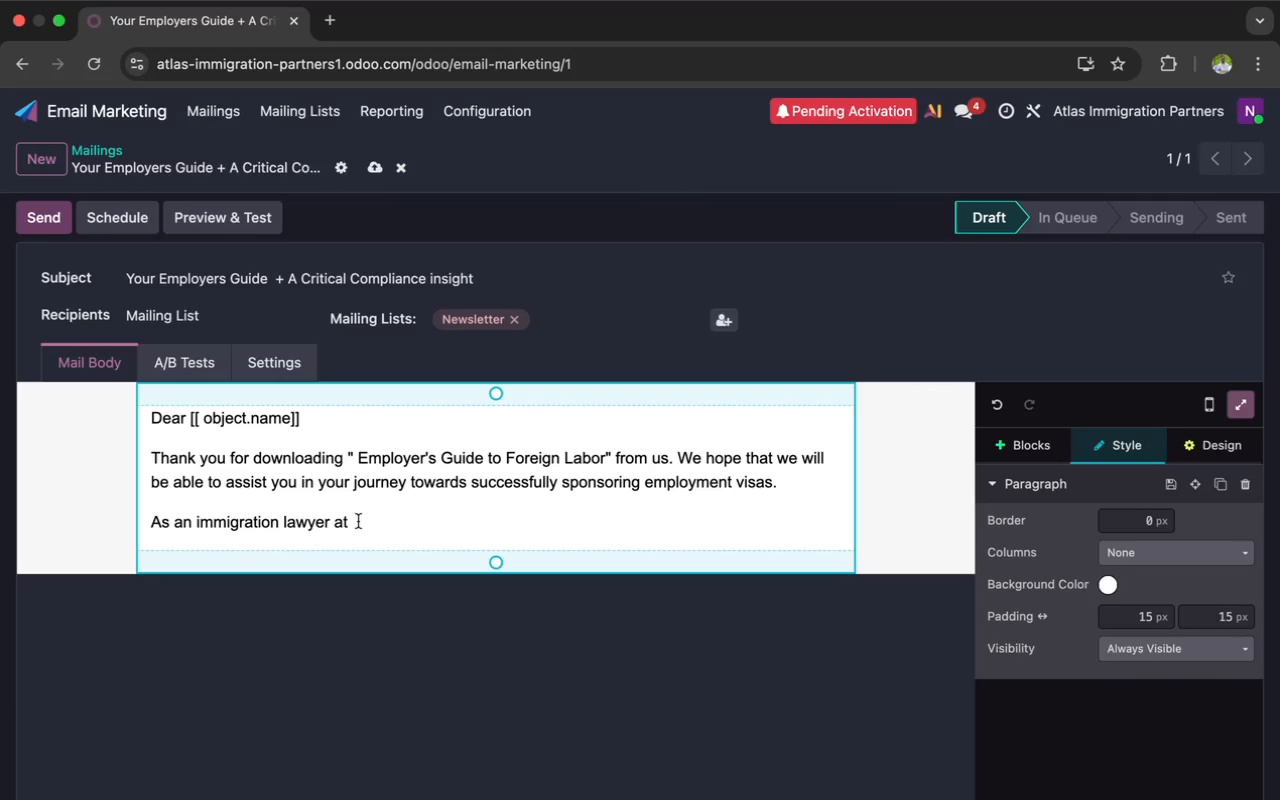 
type(Atlass )
key(Backspace)
key(Backspace)
type(s )
key(Backspace)
key(Backspace)
type( )
 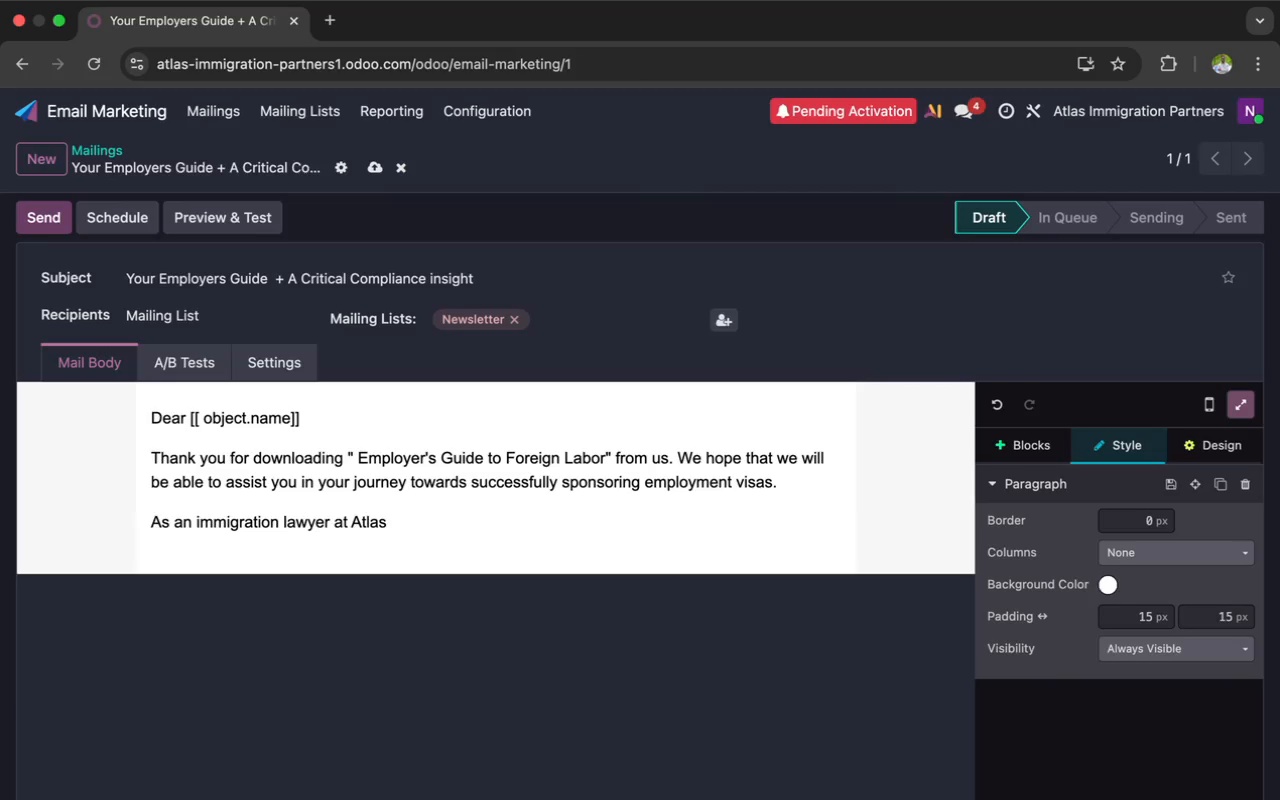 
type(immigration partner , )
key(Backspace)
key(Backspace)
key(Backspace)
type(, i f)
key(Backspace)
key(Backspace)
key(Backspace)
type(I)
 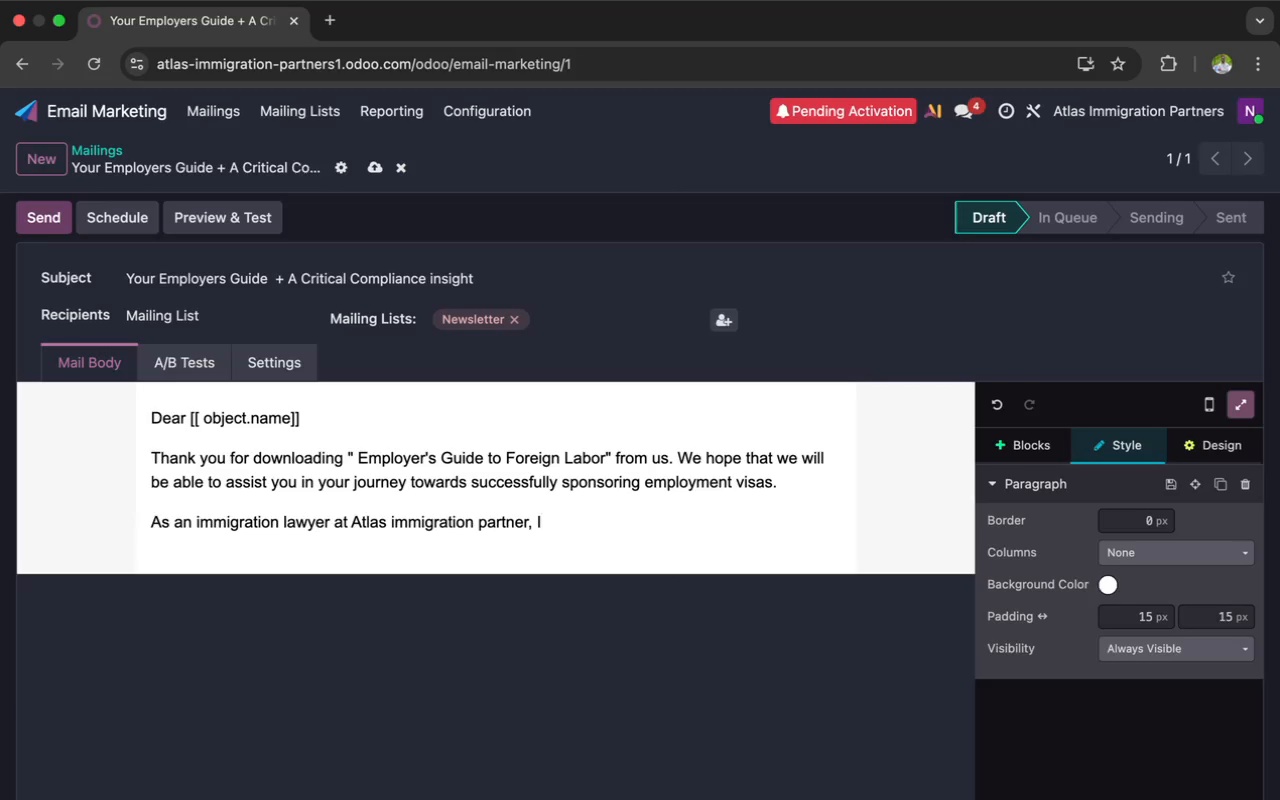 
wait(5.18)
 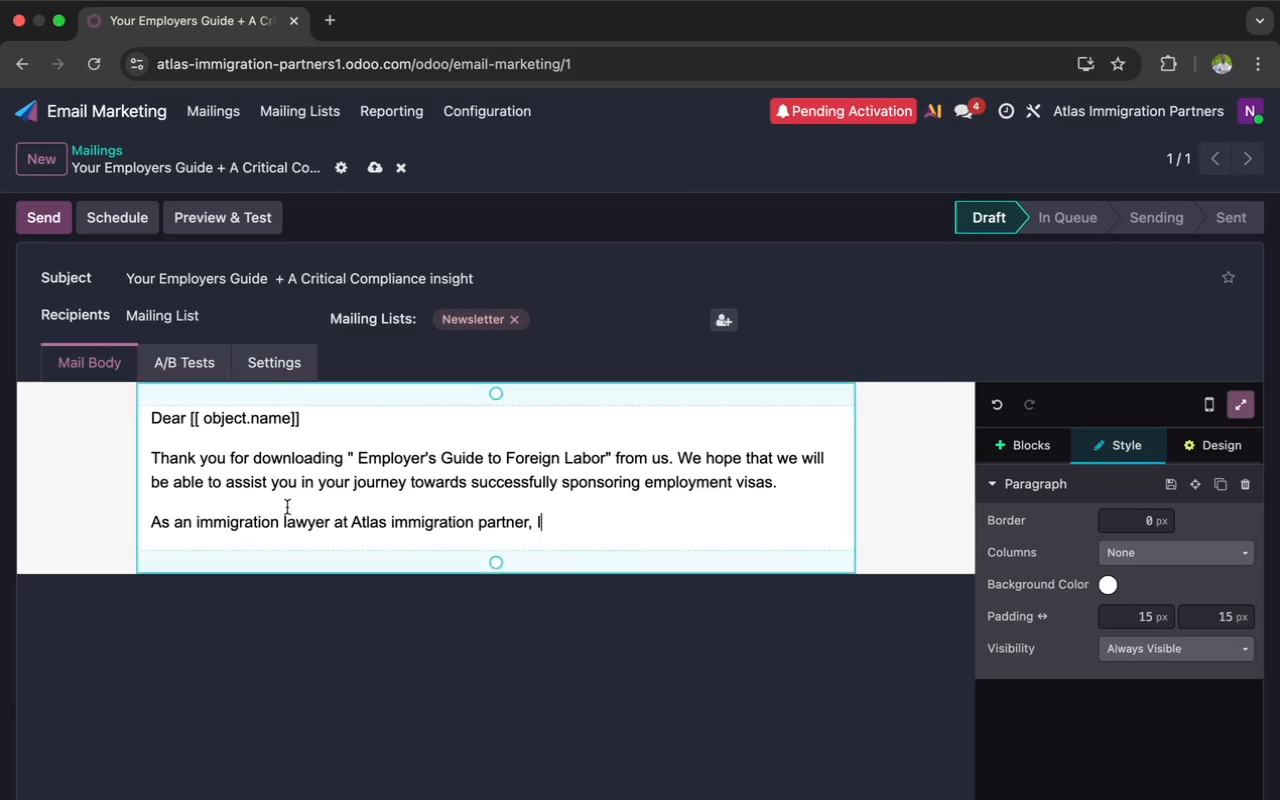 
left_click([289, 520])
 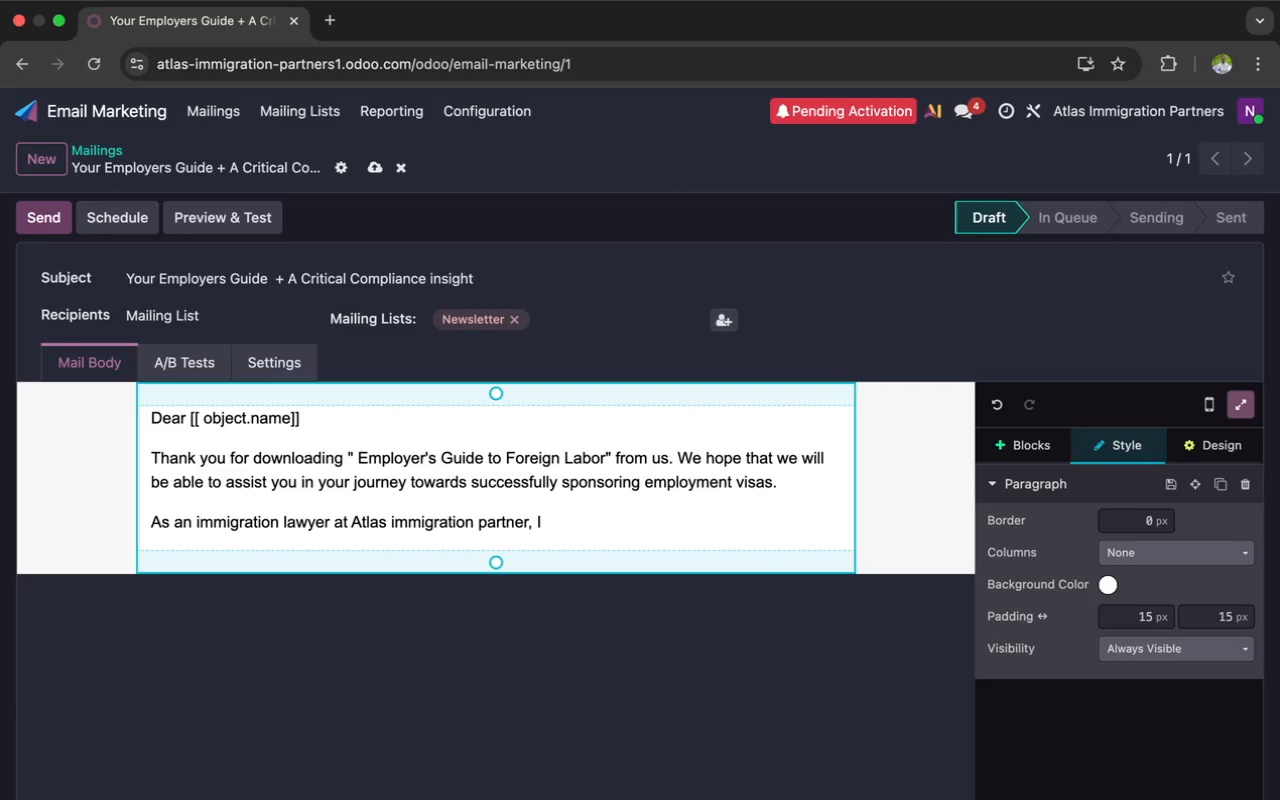 
key(Backspace)
 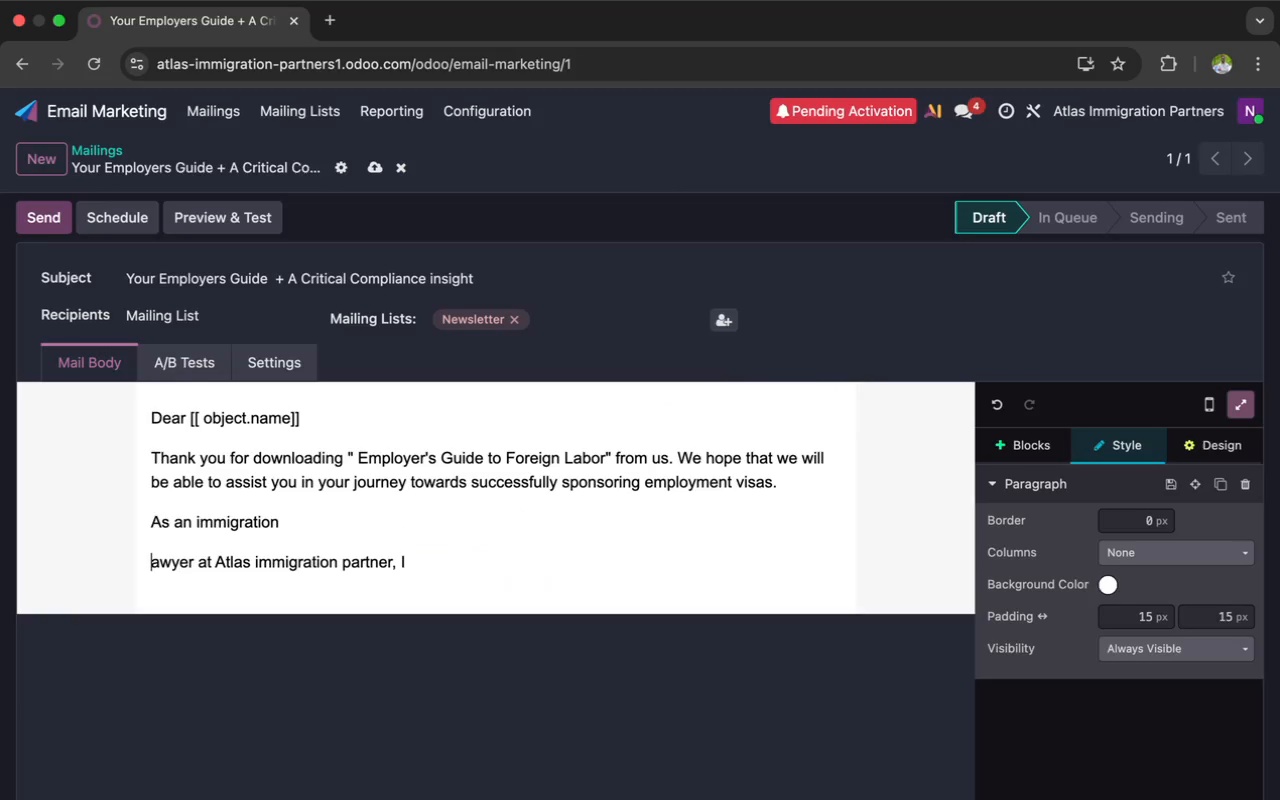 
hold_key(key=Enter, duration=0.53)
 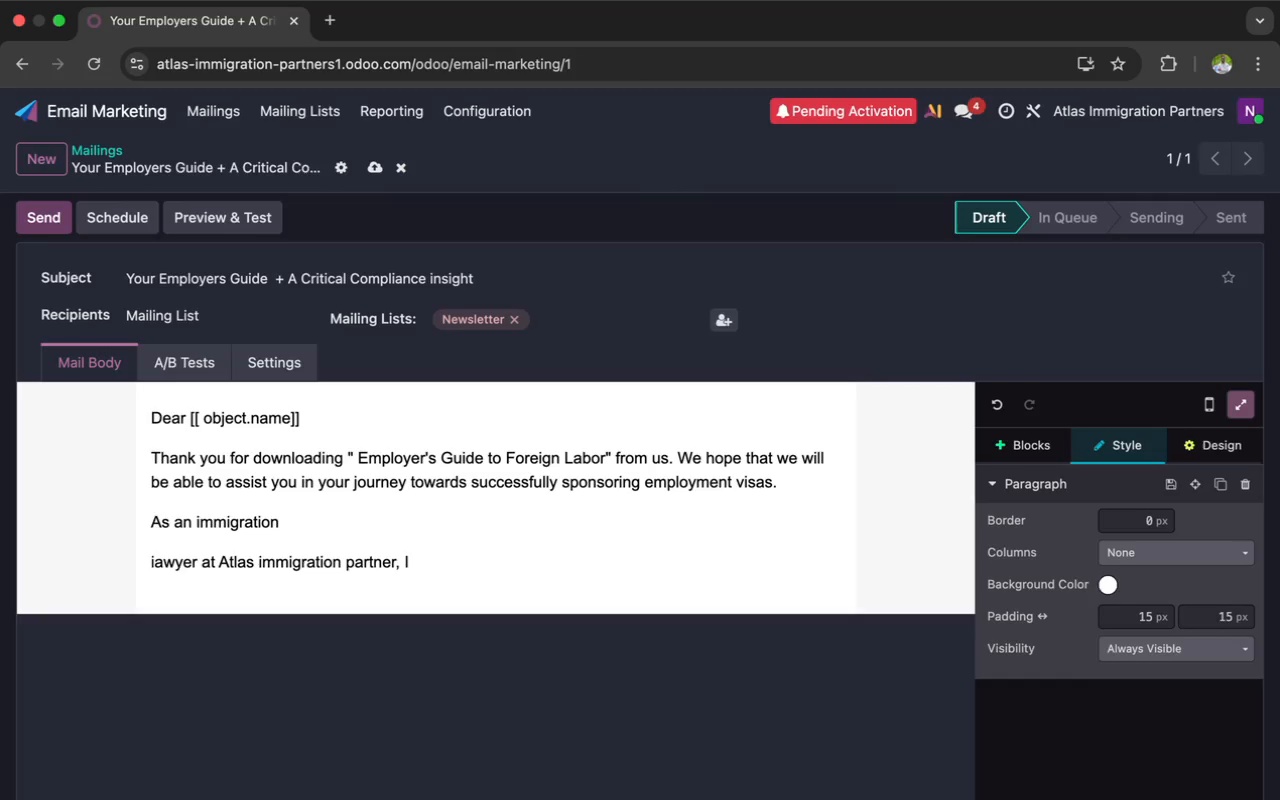 
key(I)
 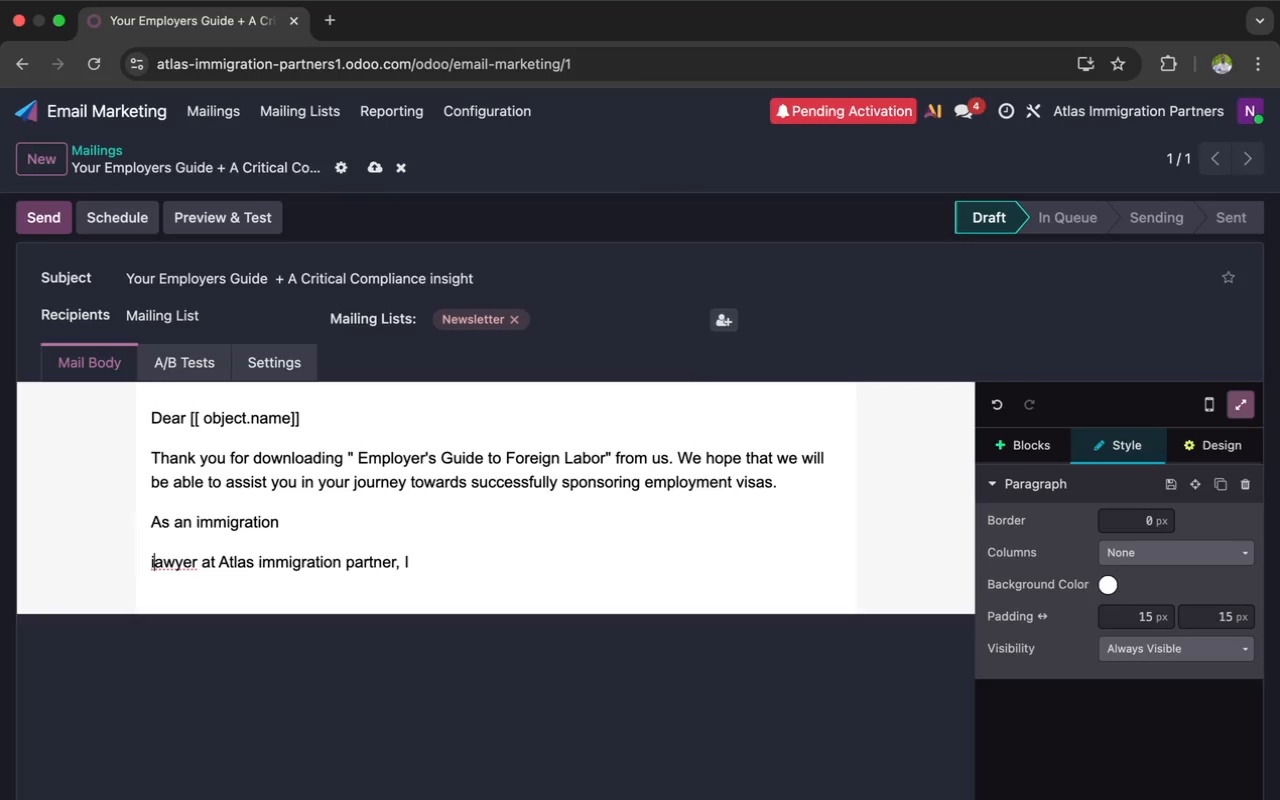 
key(Backspace)
 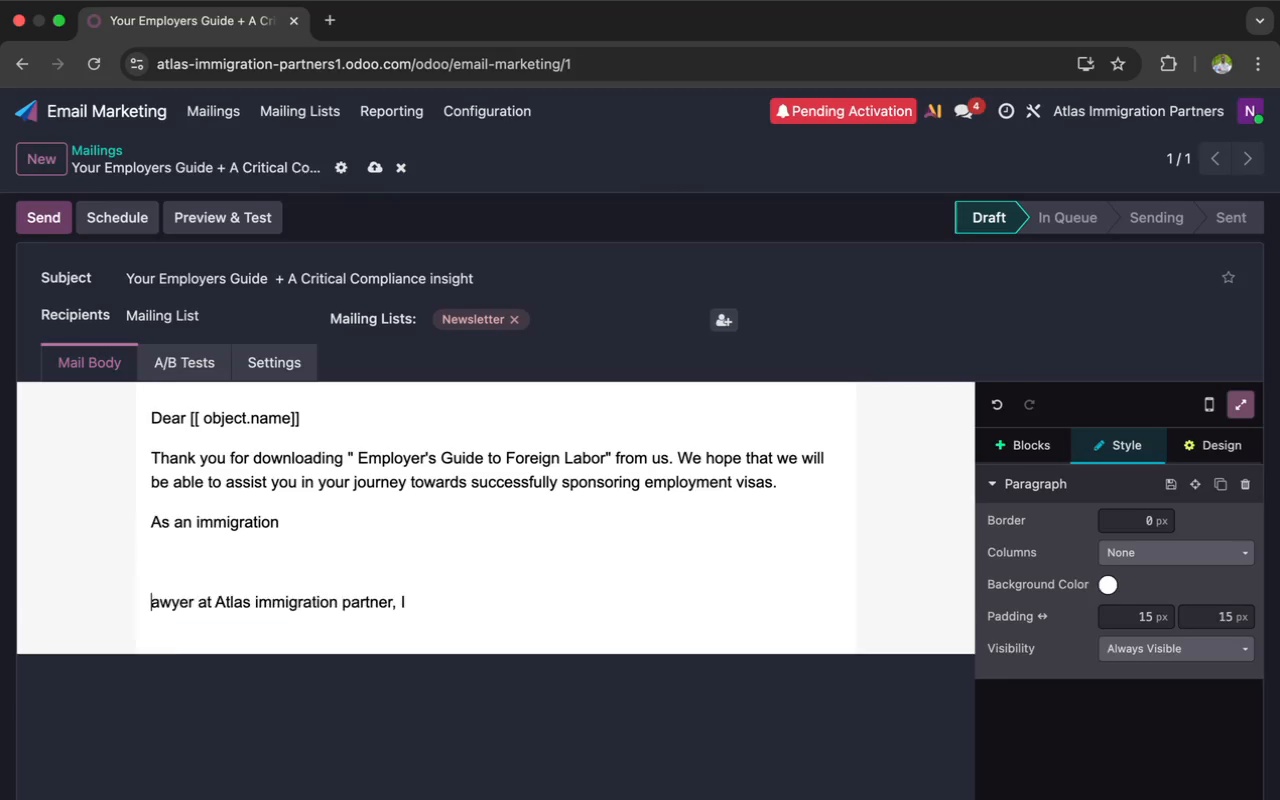 
hold_key(key=Enter, duration=0.44)
 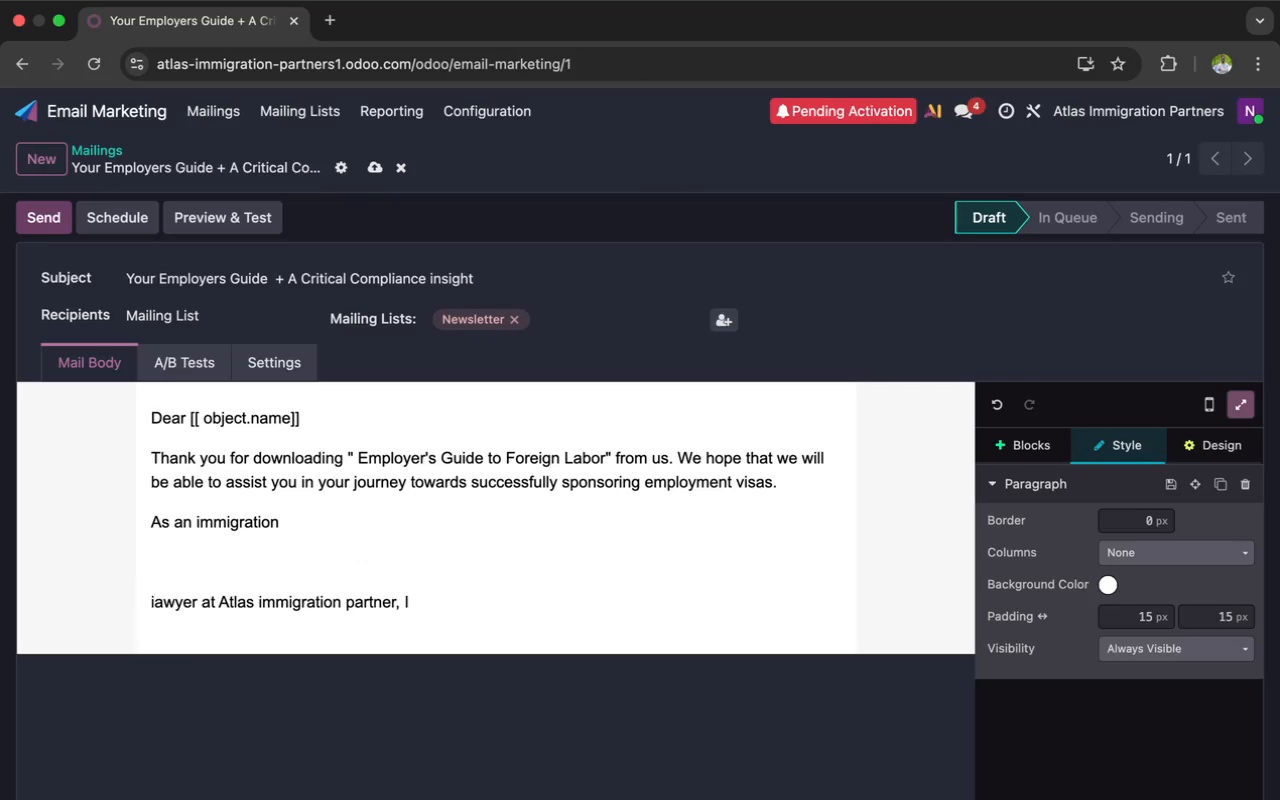 
key(I)
 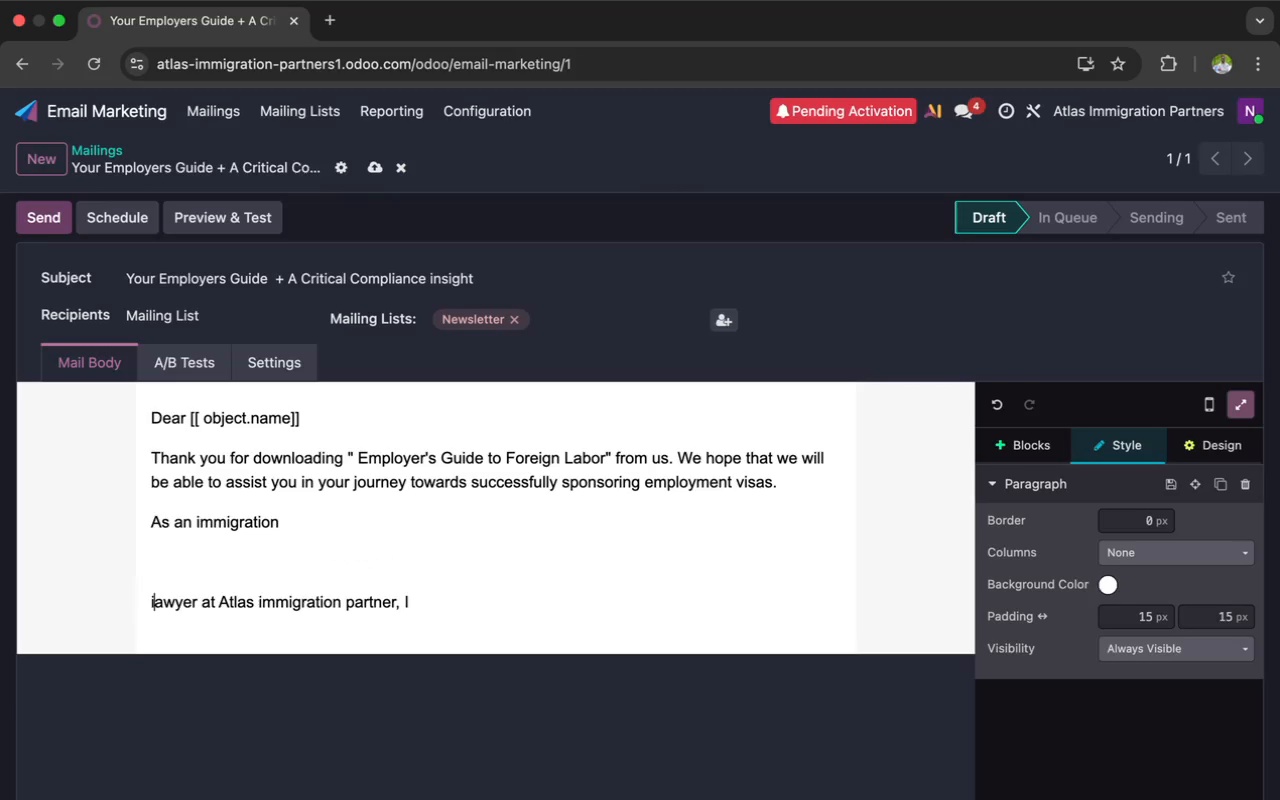 
key(Backspace)
 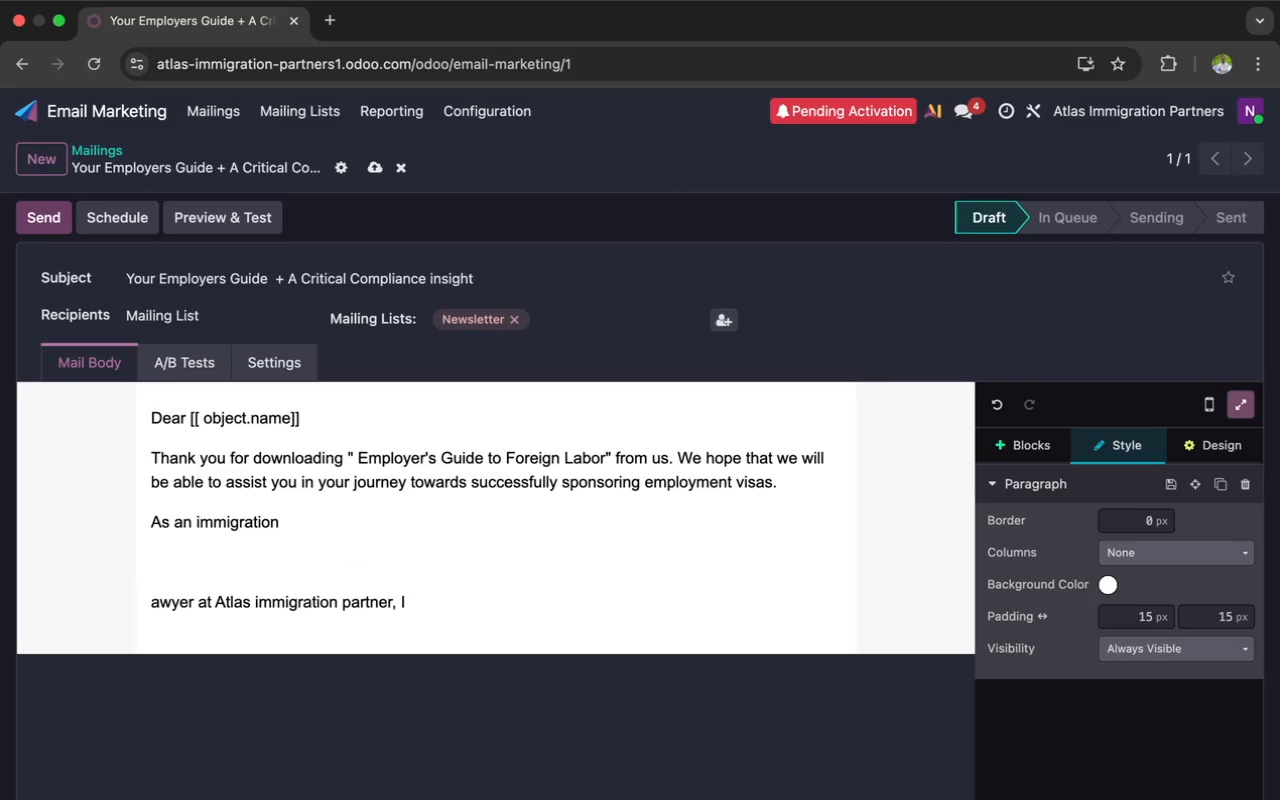 
key(Shift+I)
 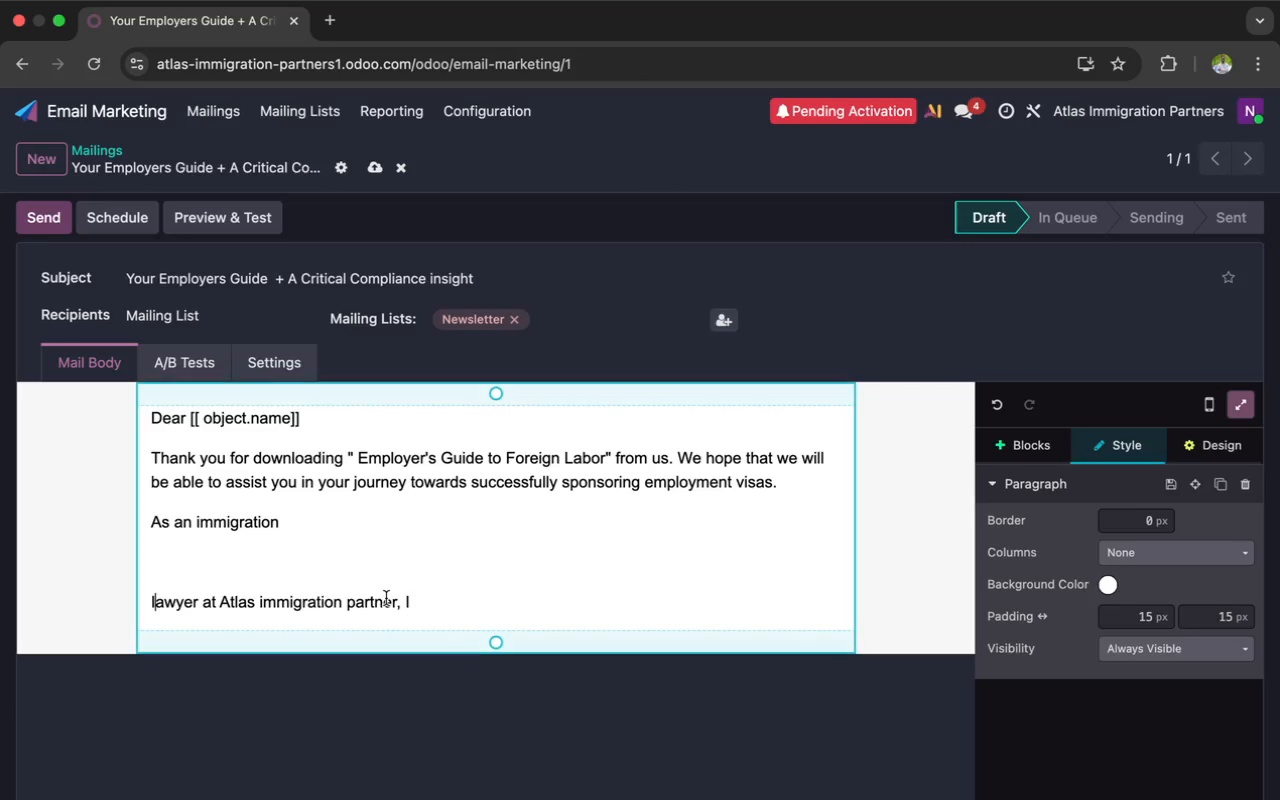 
left_click([417, 602])
 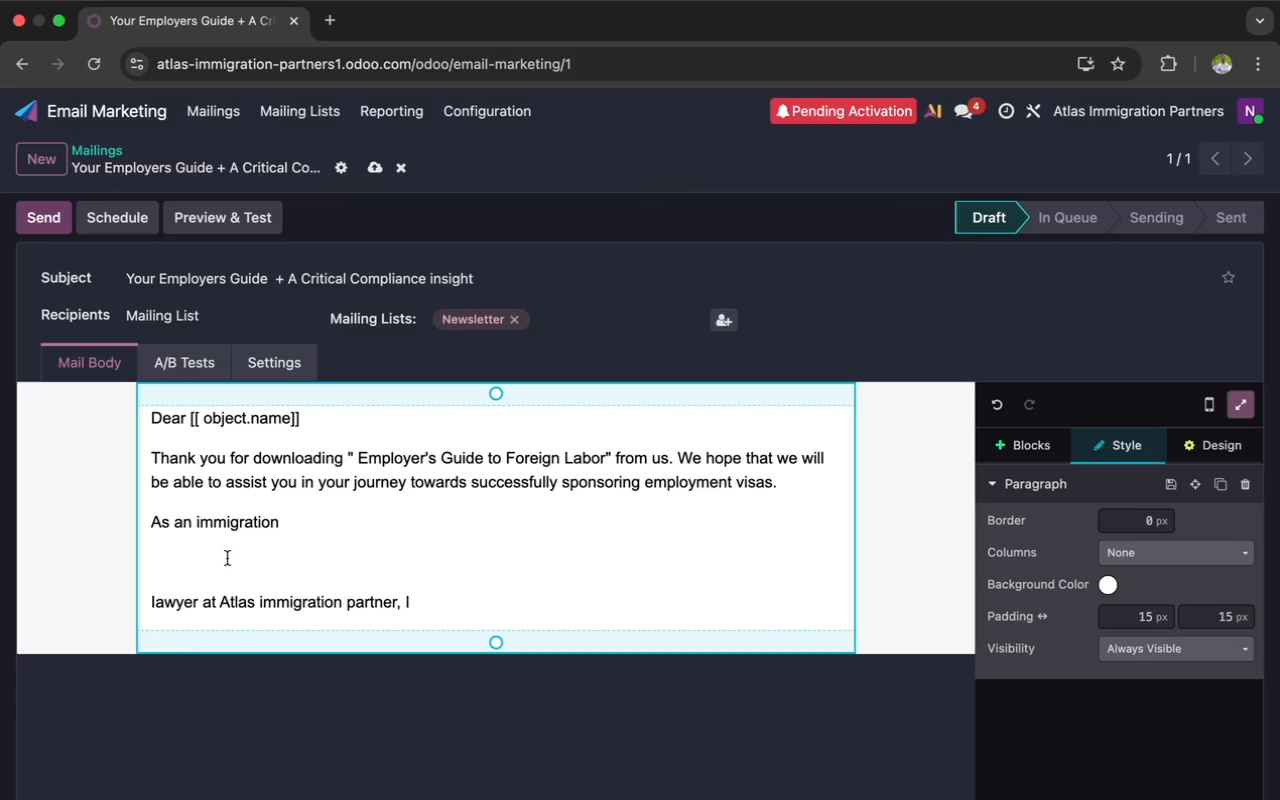 
left_click([218, 568])
 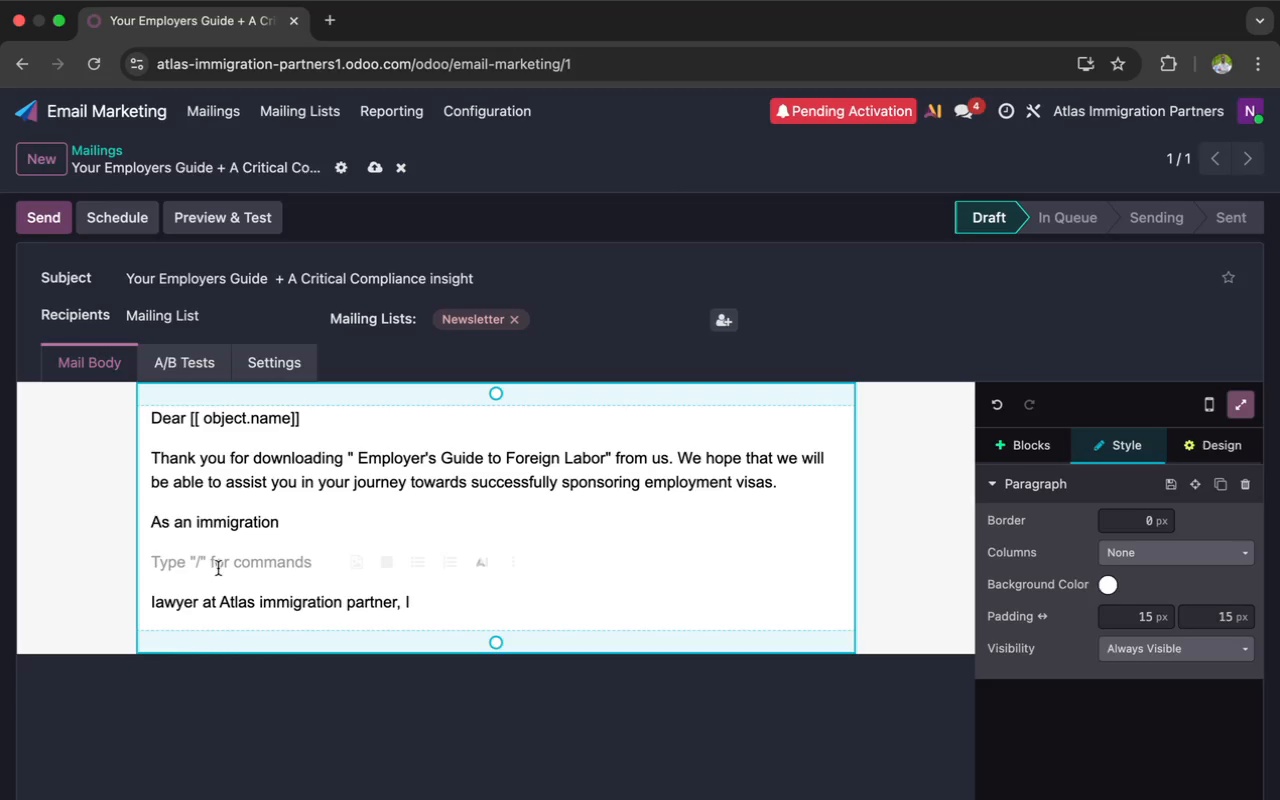 
key(Backspace)
 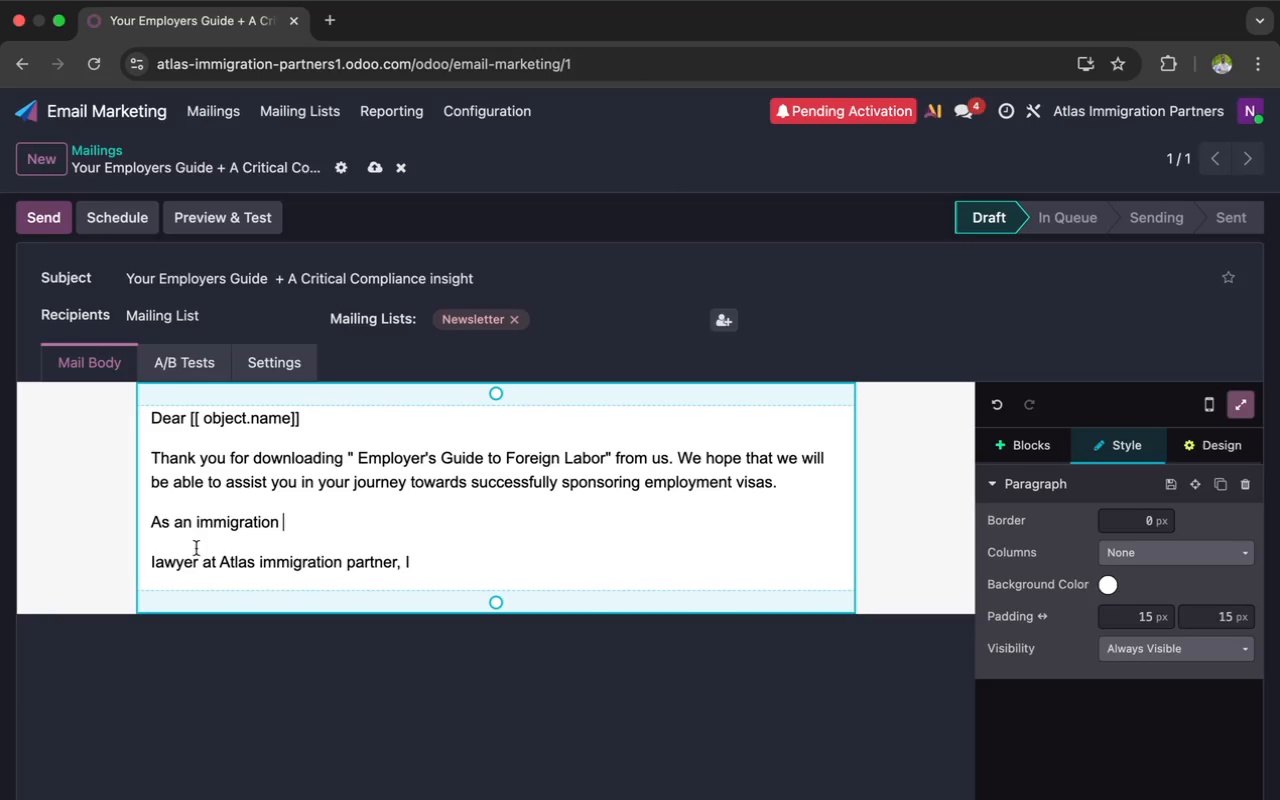 
left_click([176, 555])
 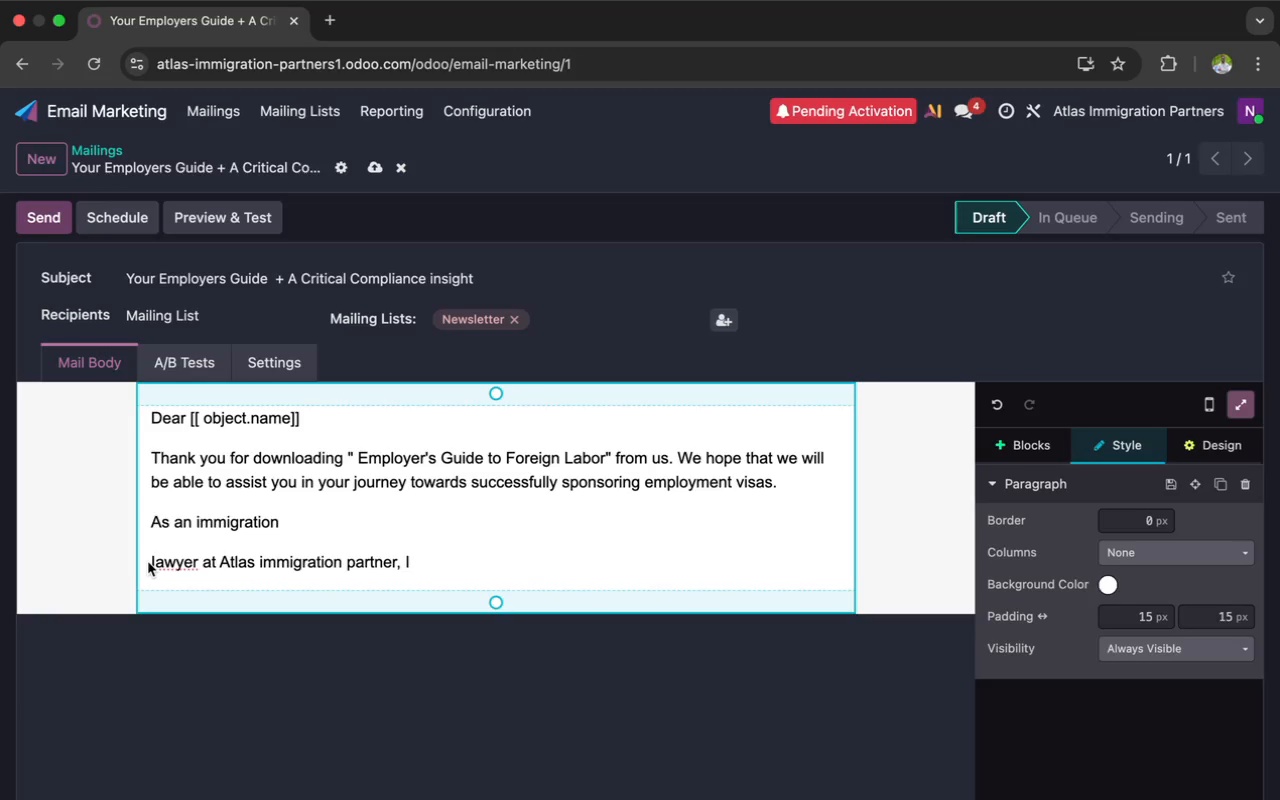 
key(ArrowLeft)
 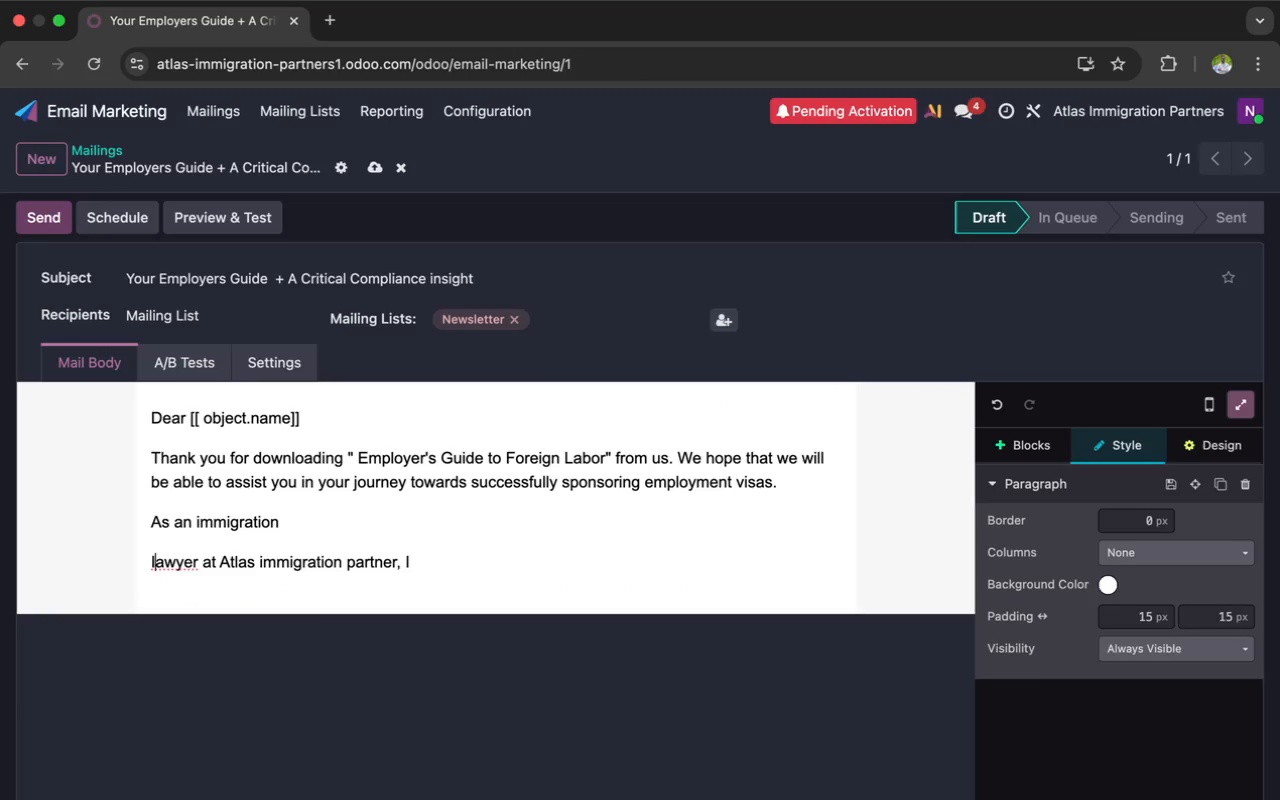 
key(ArrowLeft)
 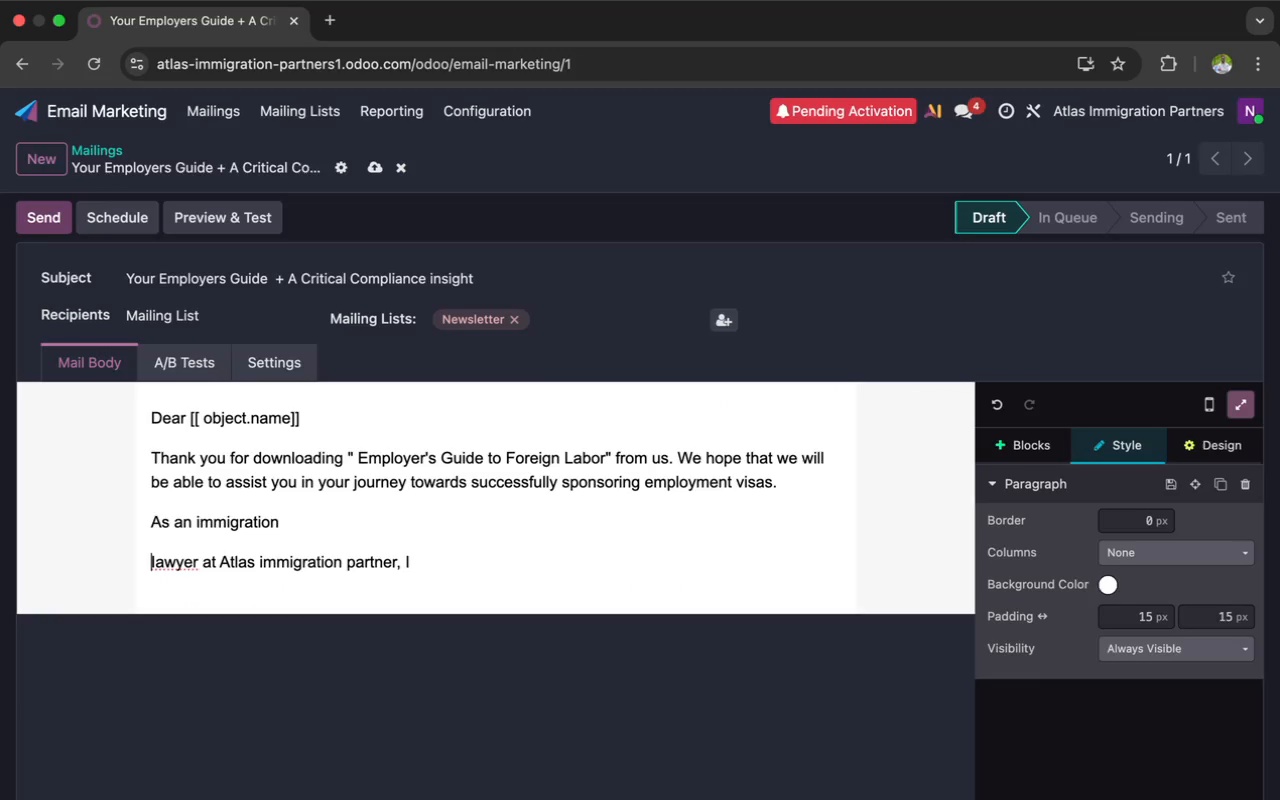 
key(ArrowLeft)
 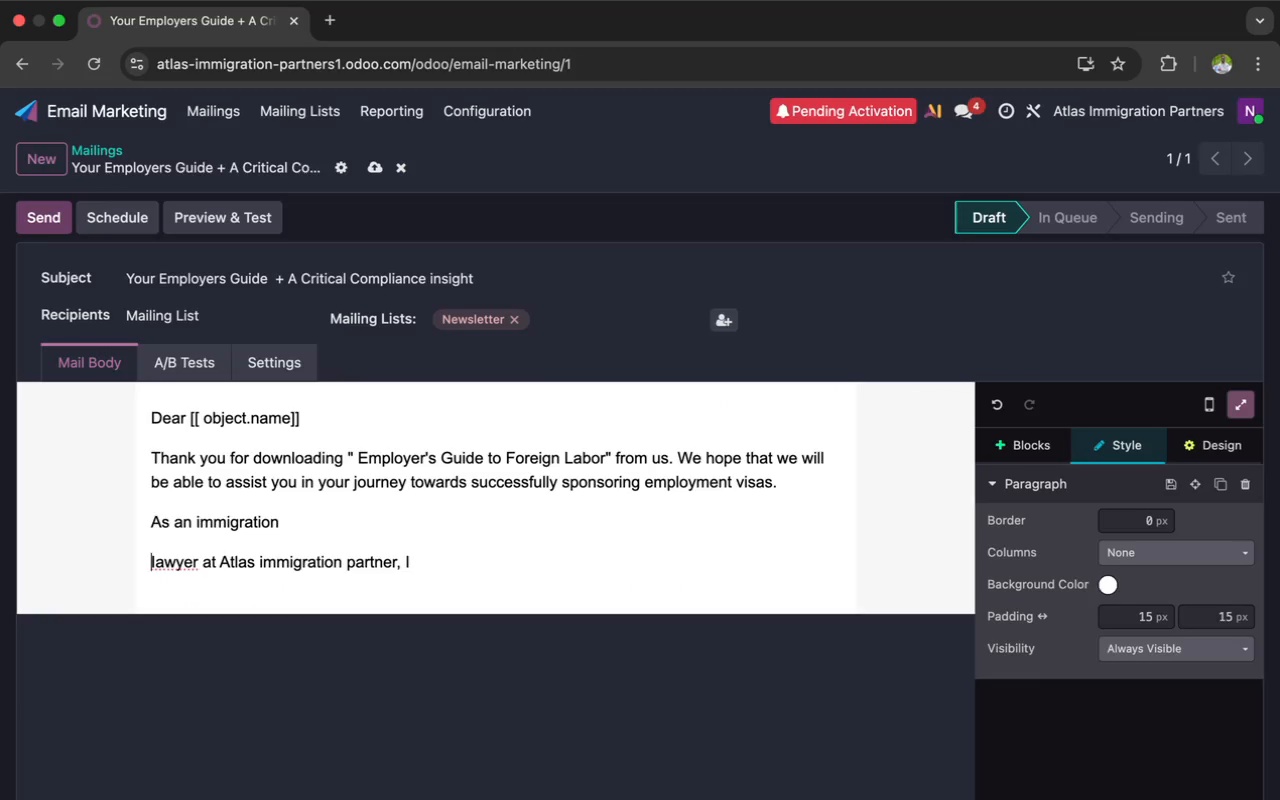 
key(Backspace)
 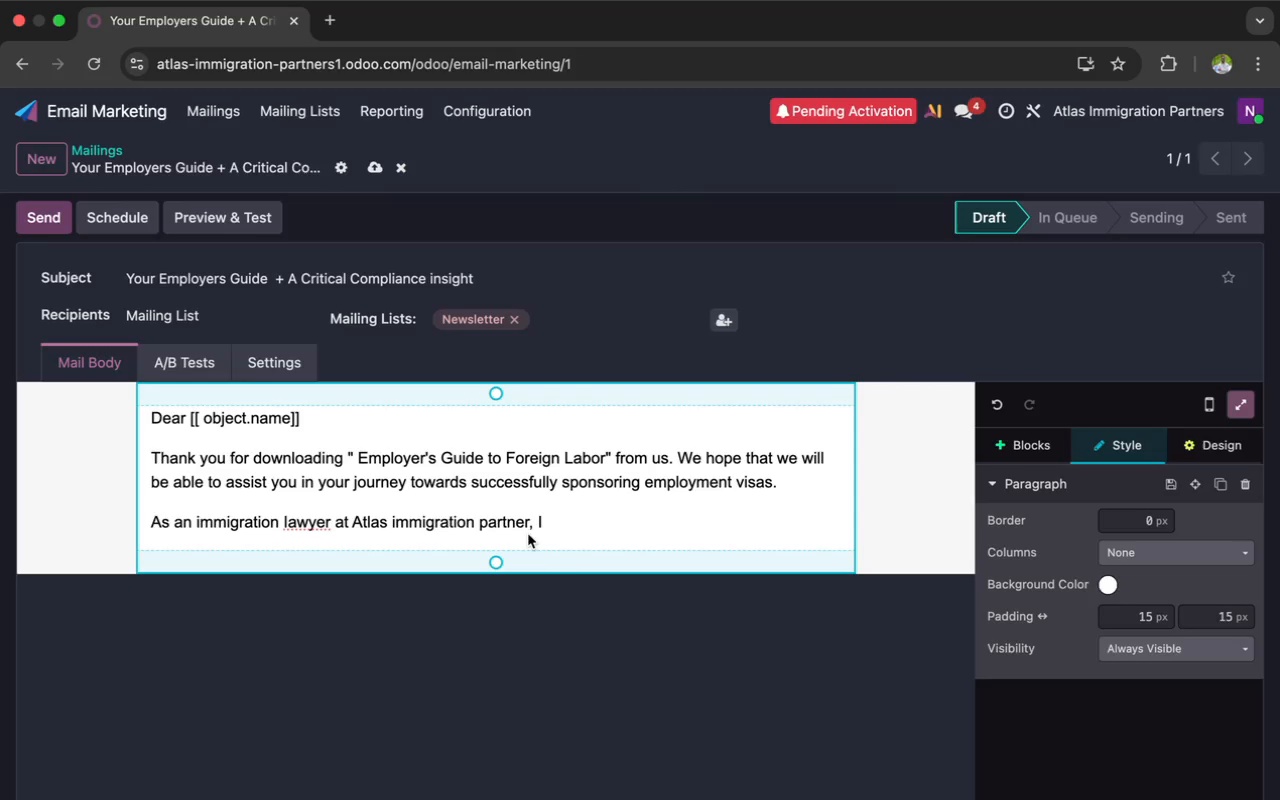 
left_click([543, 525])
 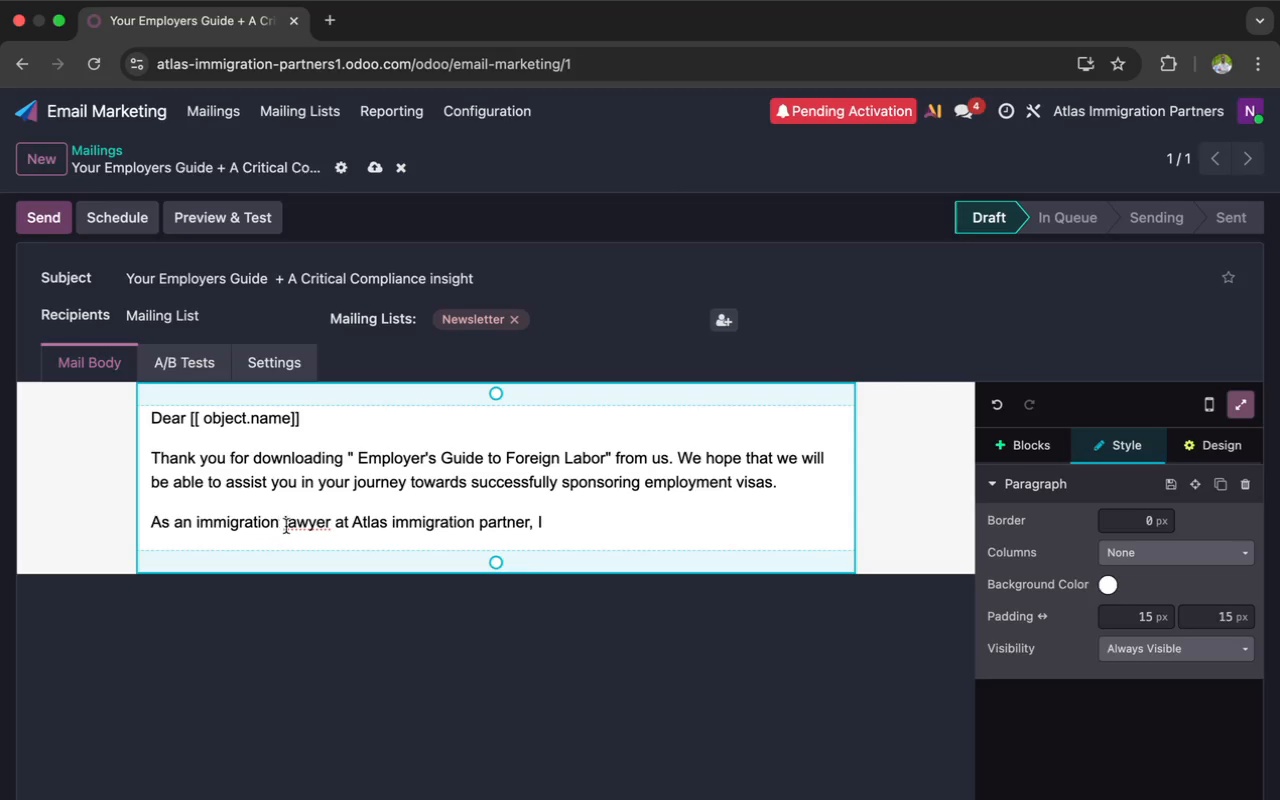 
left_click([289, 525])
 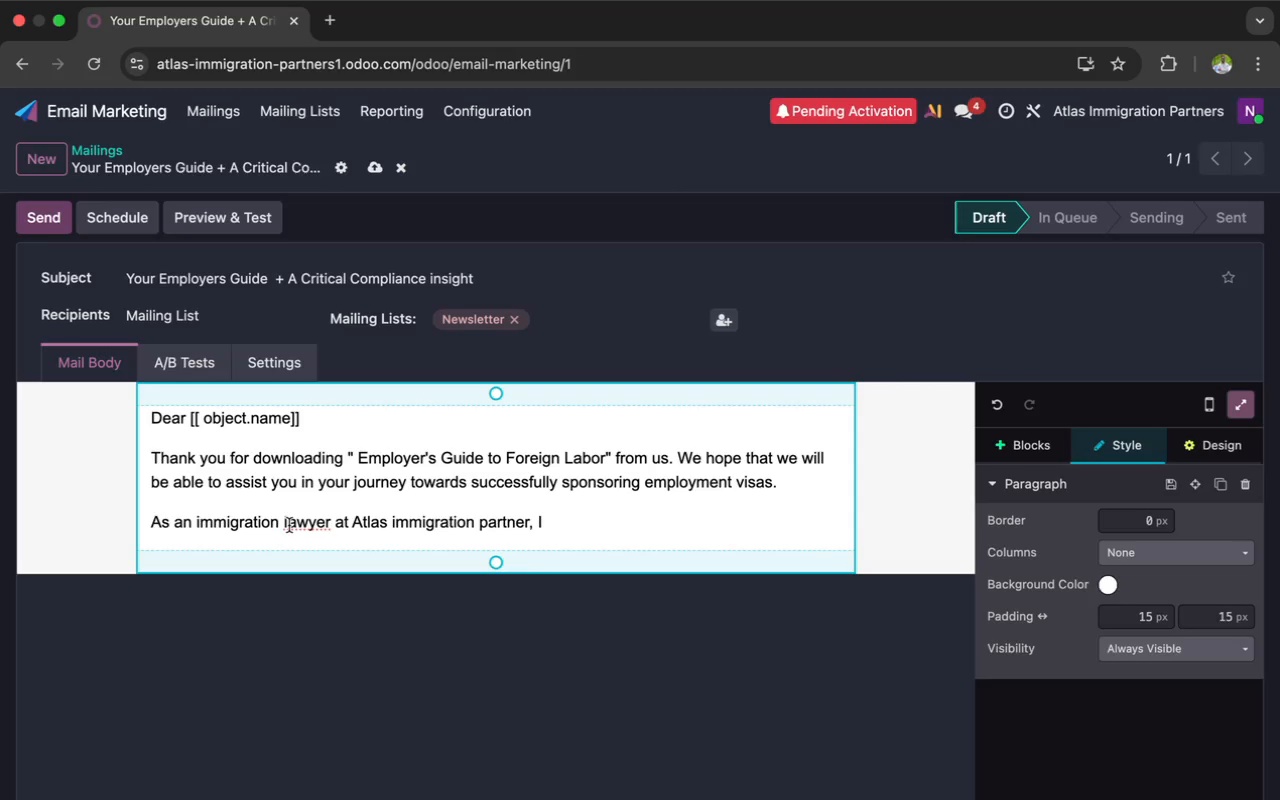 
key(Backspace)
 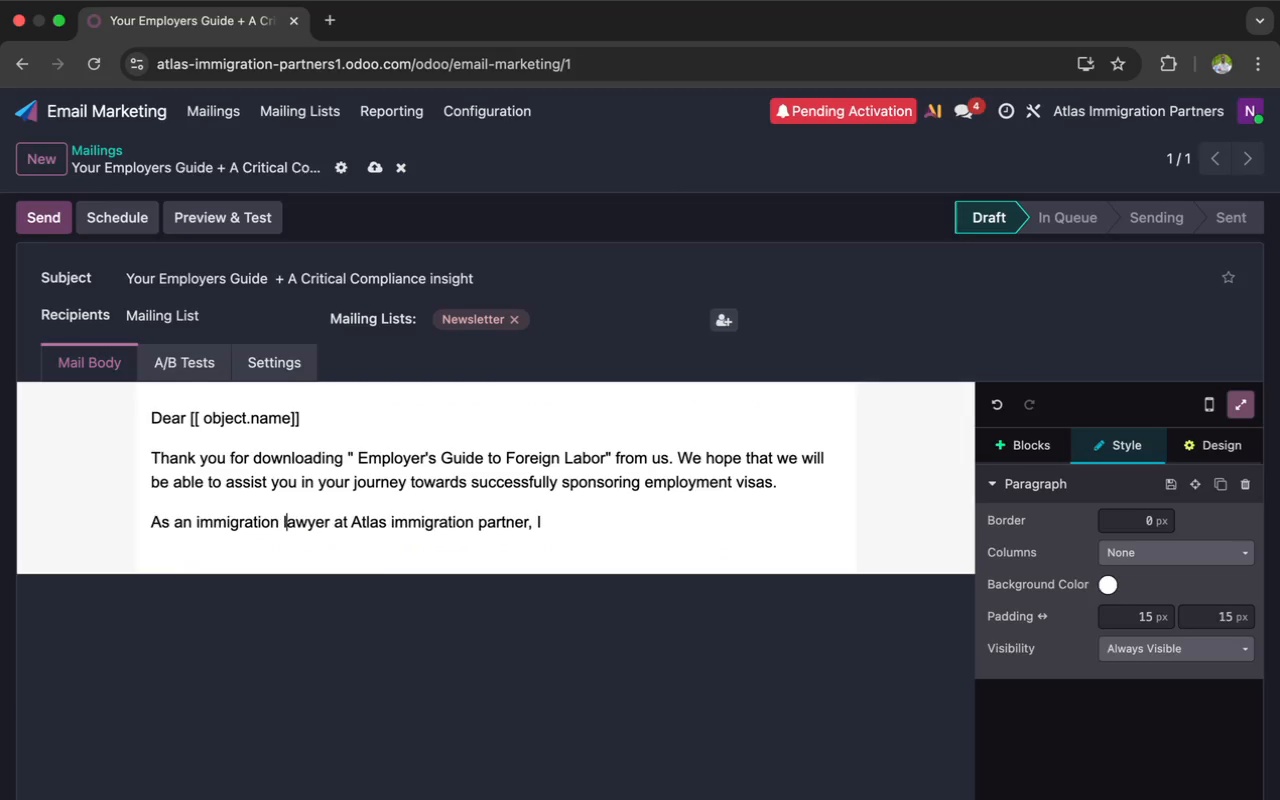 
key(L)
 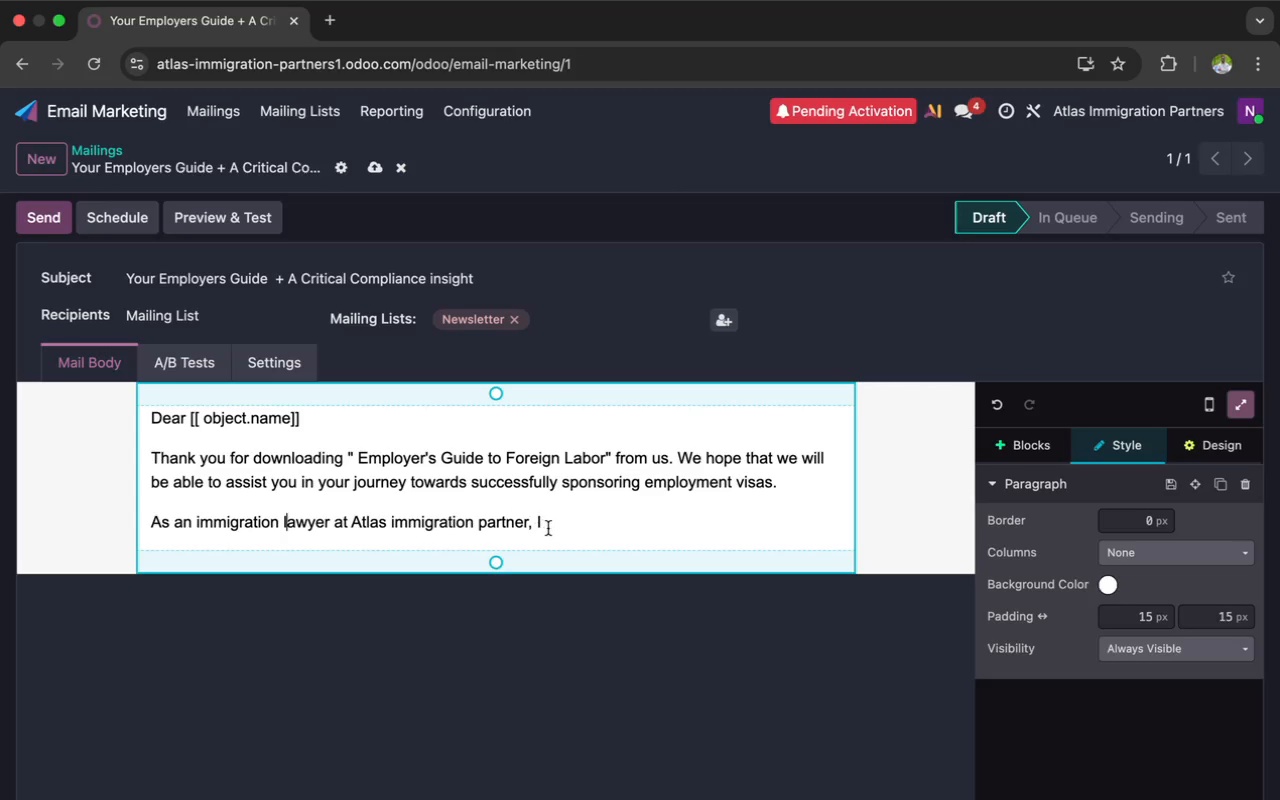 
left_click([553, 528])
 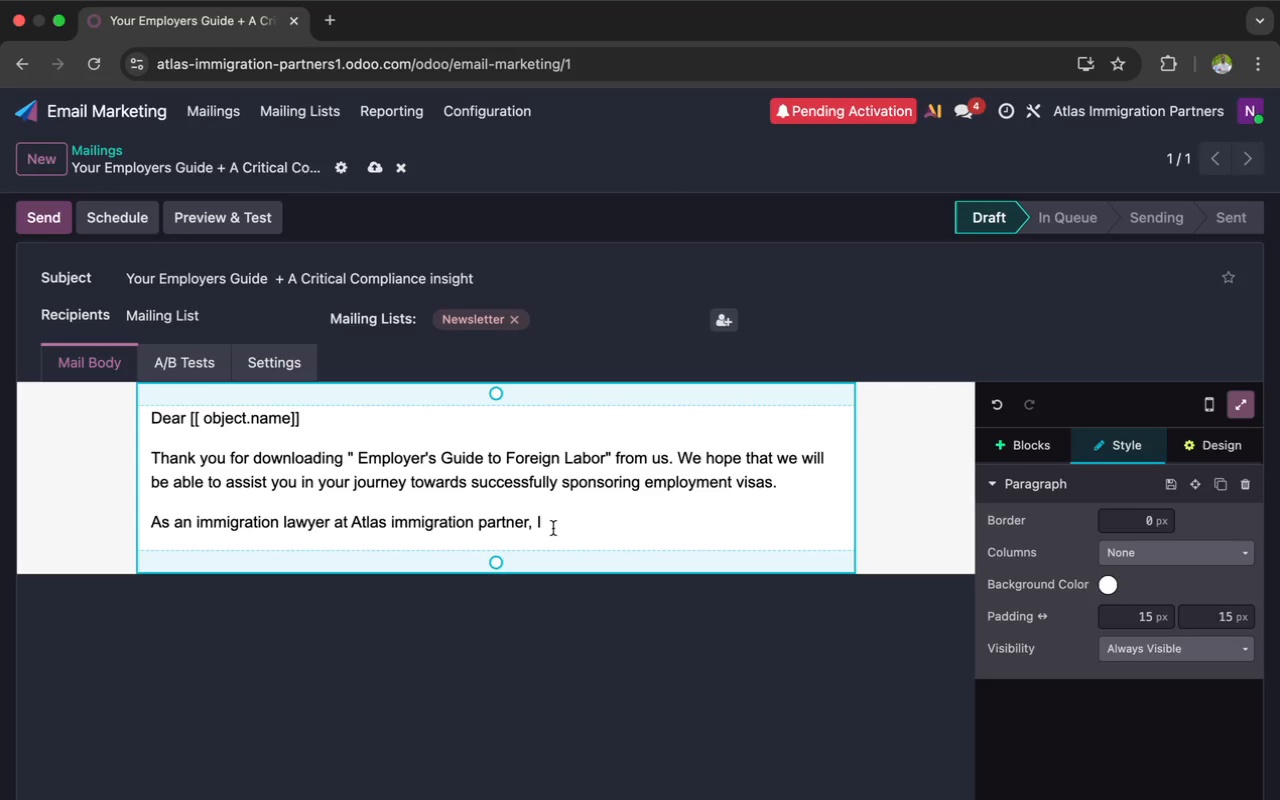 
type( frequebtly repr)
 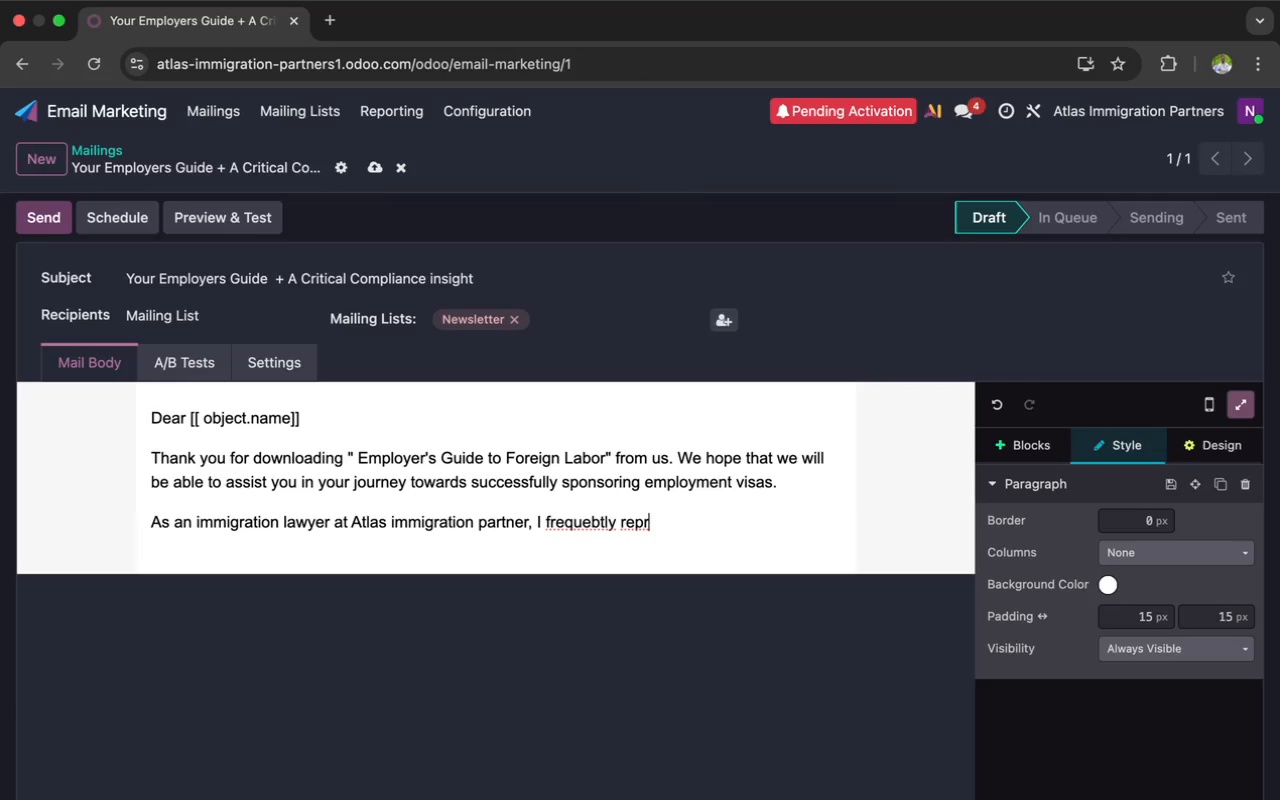 
wait(6.84)
 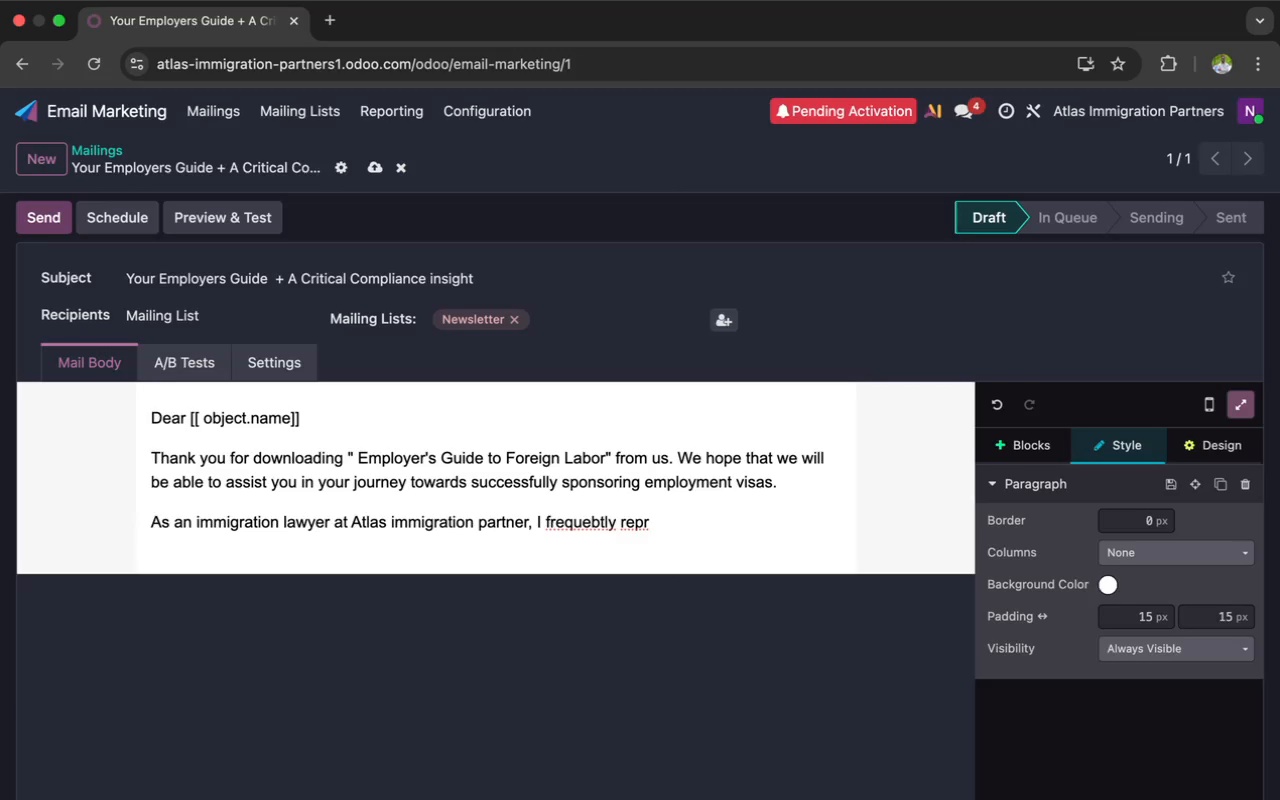 
type(esent small and madium six)
key(Backspace)
type(ze companies in their )
 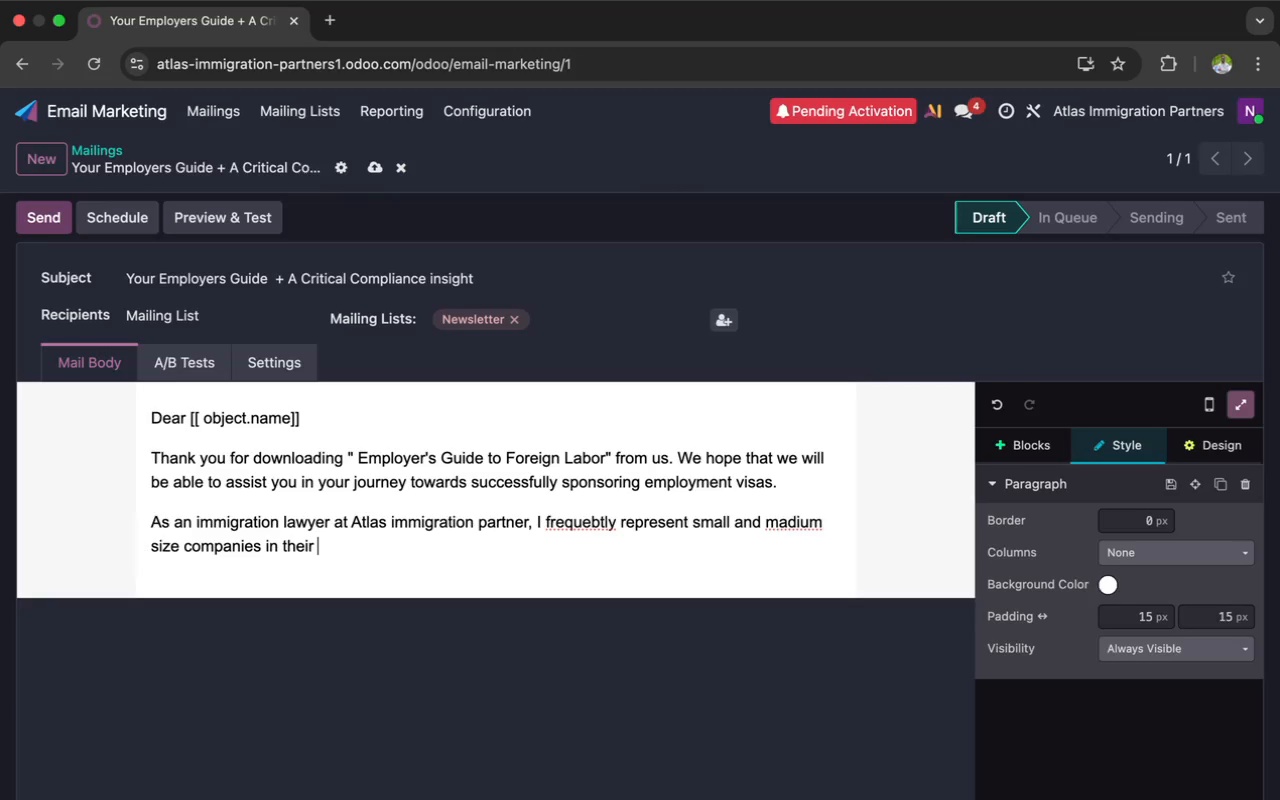 
wait(5.56)
 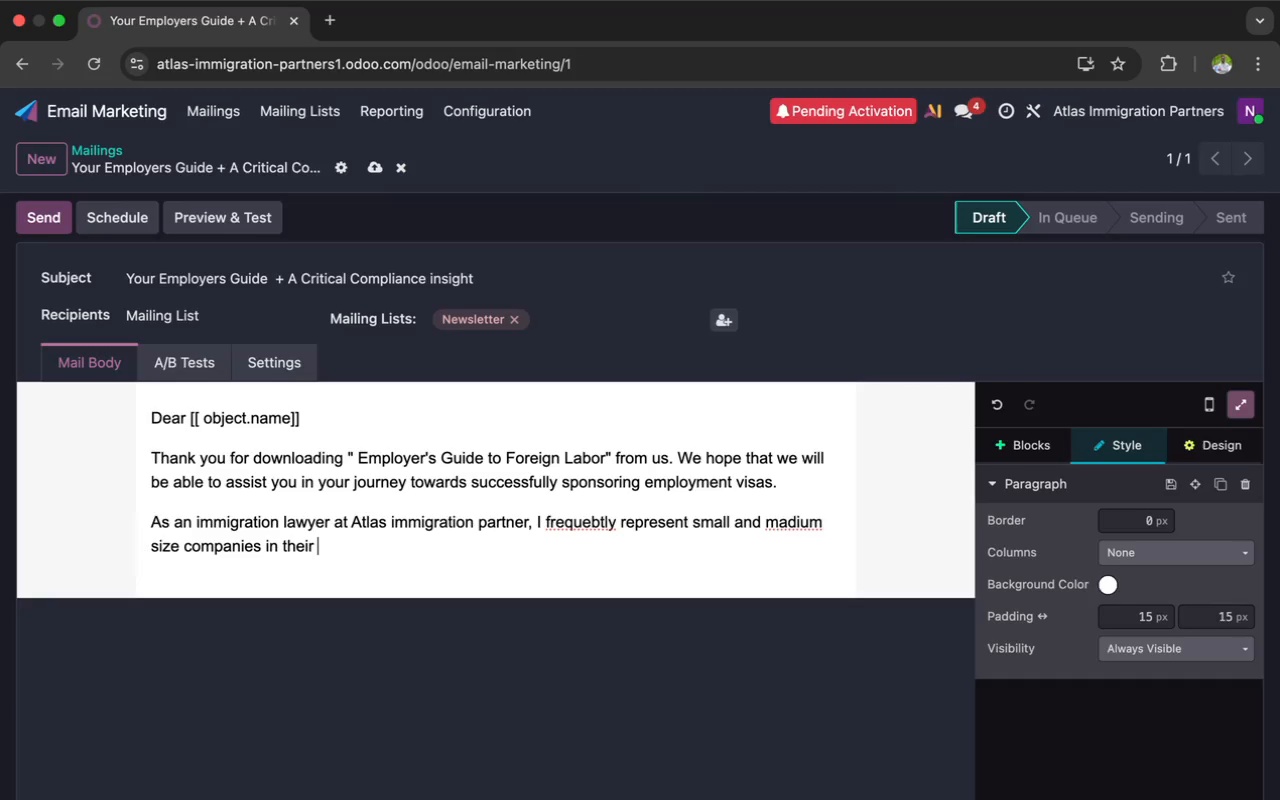 
type(application proses )
 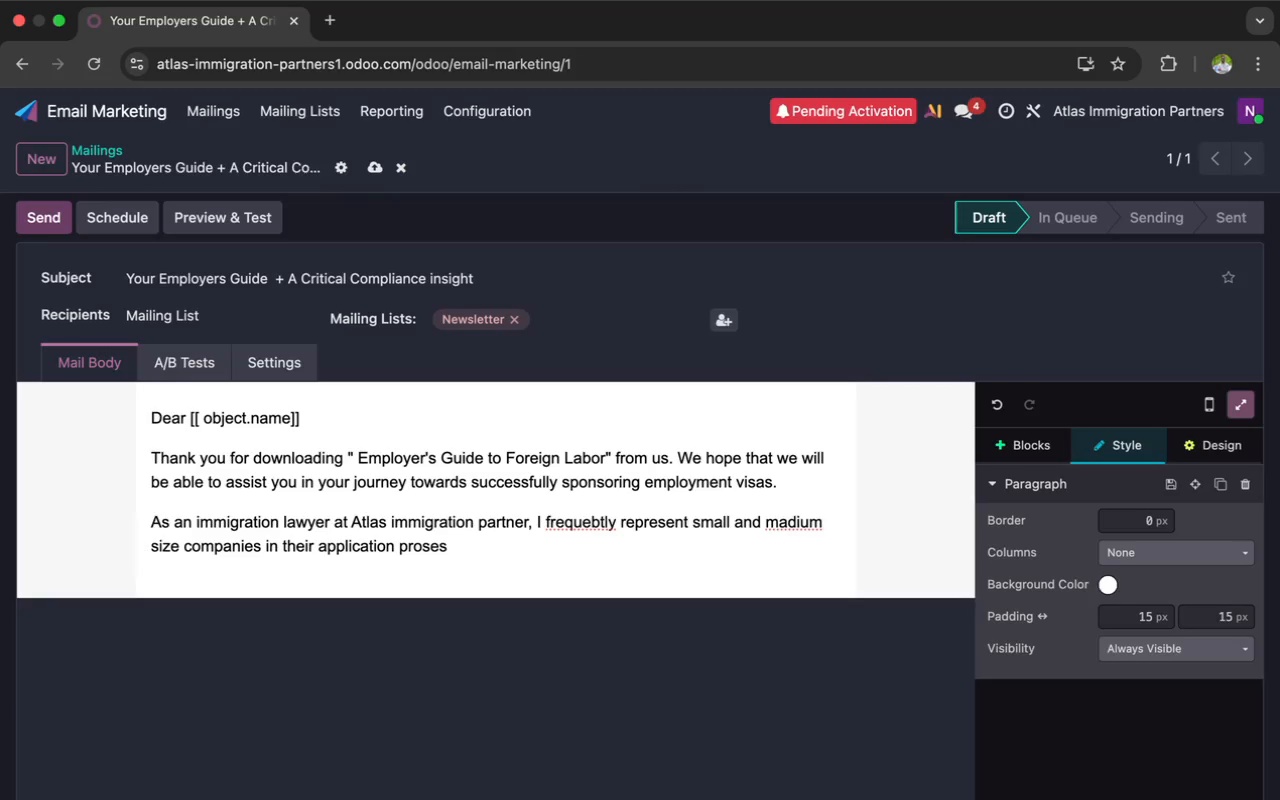 
type(for H-)
 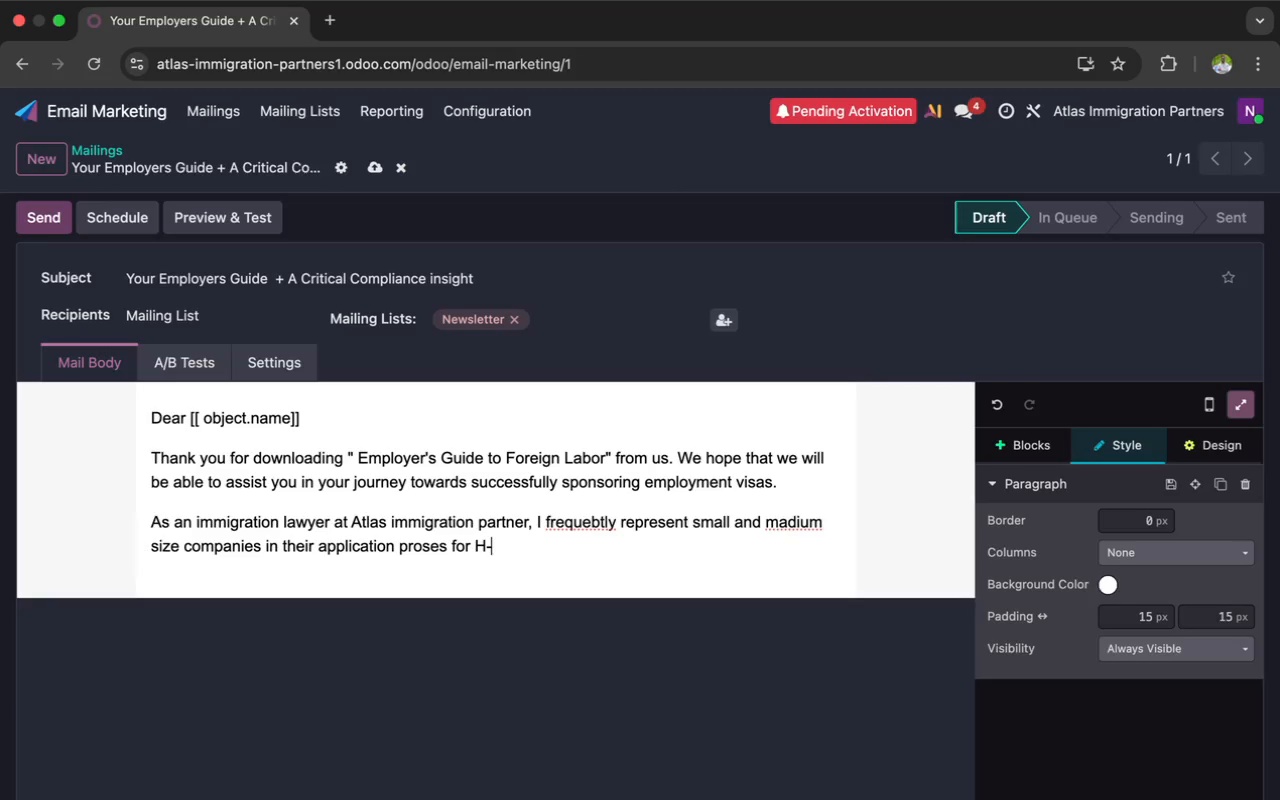 
key(Backspace)
type( - b)
key(Backspace)
type(1B and L - 1 )
 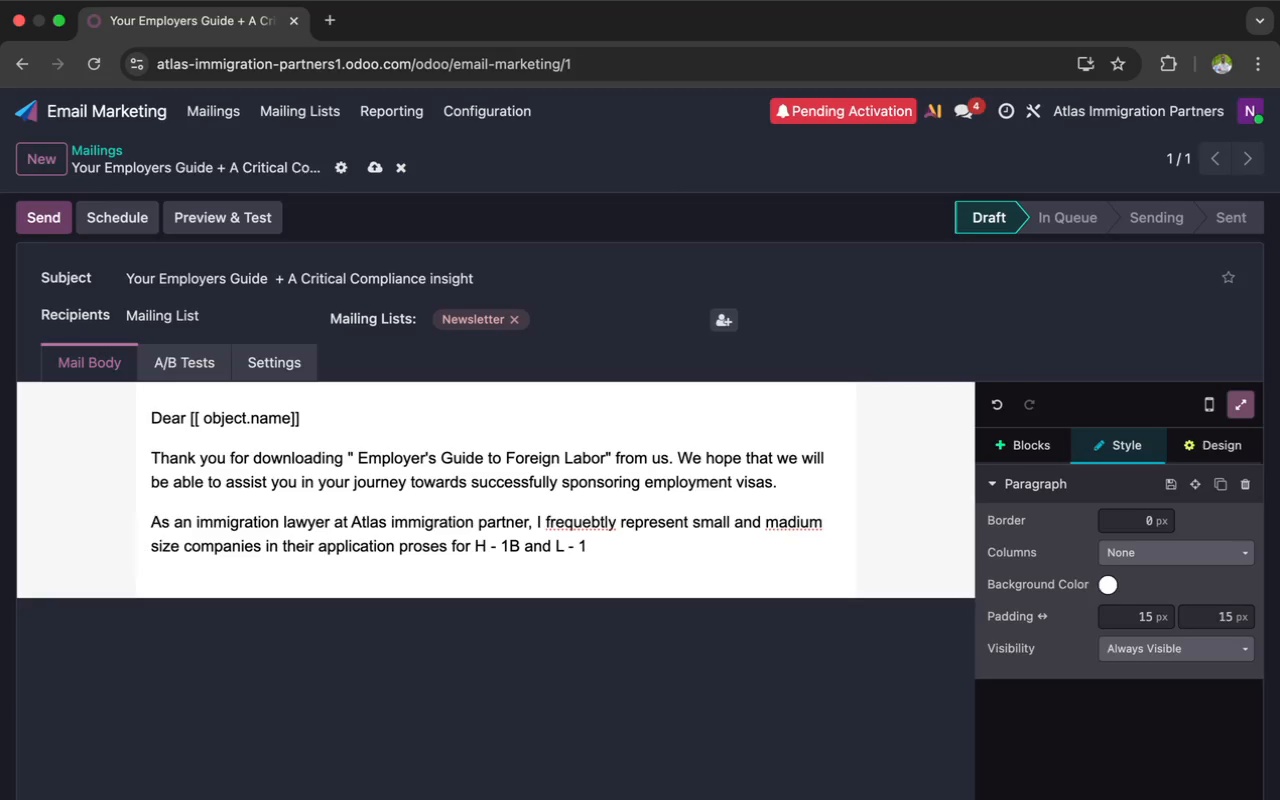 
type(visas, spe)
 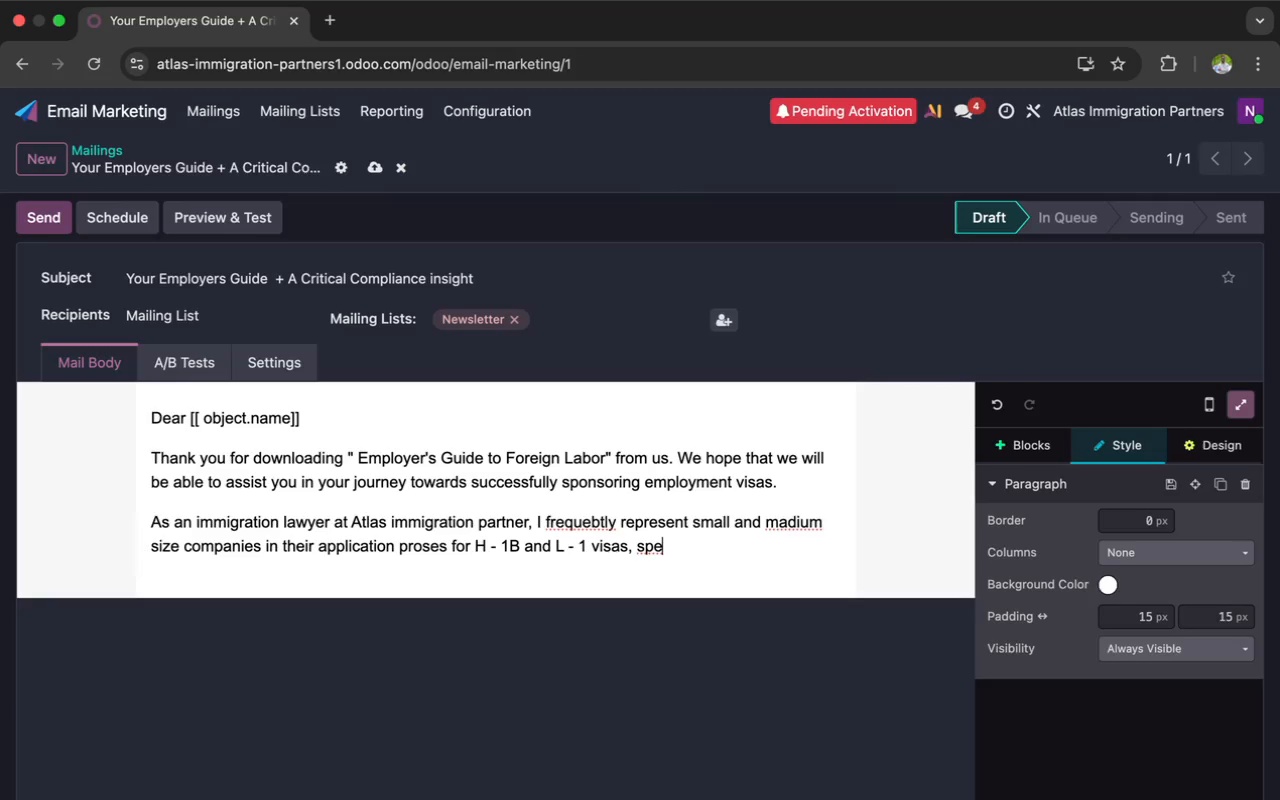 
wait(7.98)
 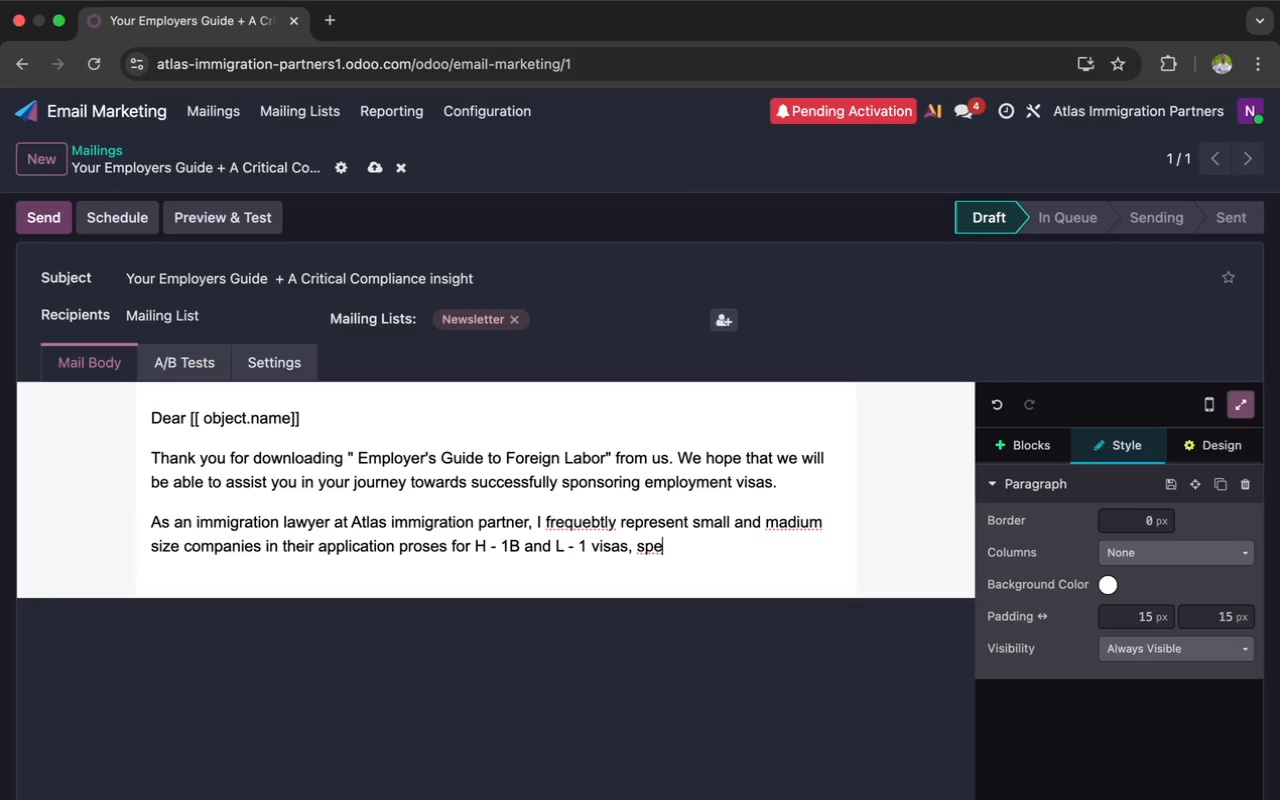 
type(ciffic)
 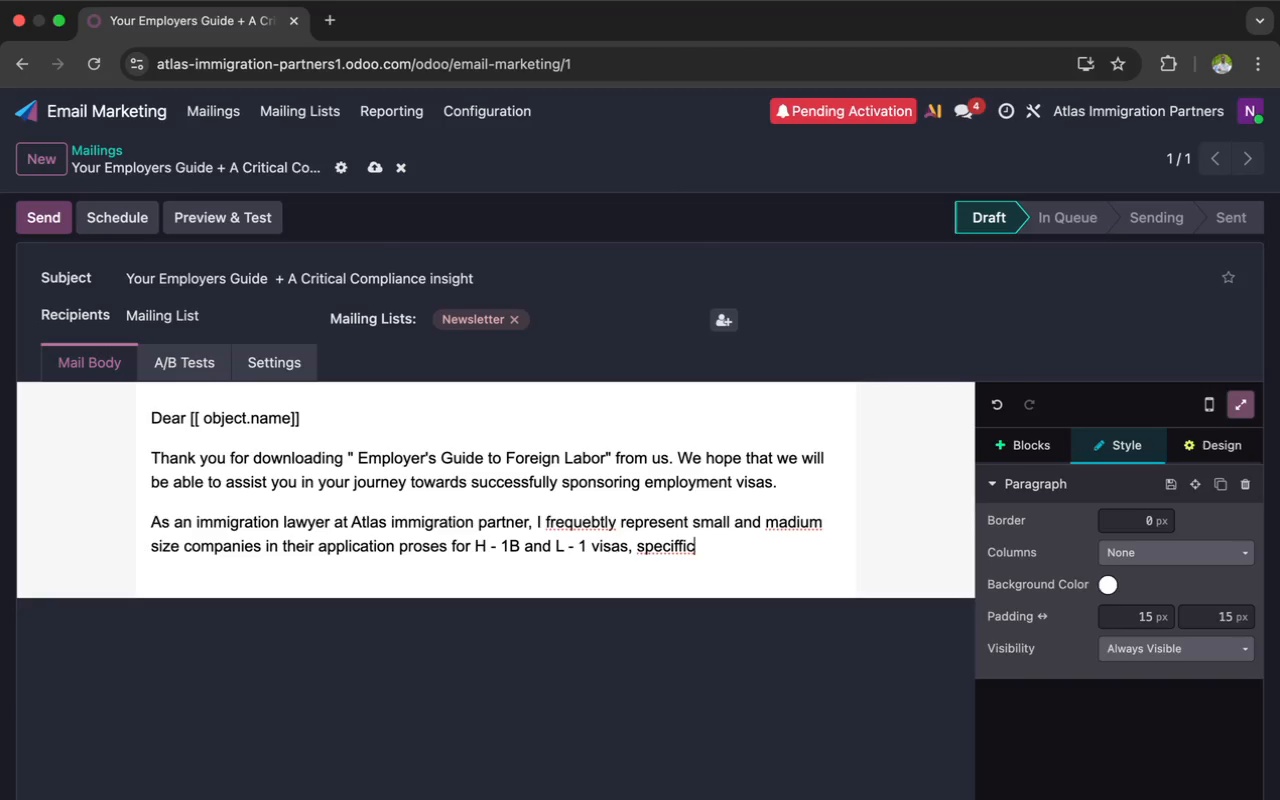 
wait(5.59)
 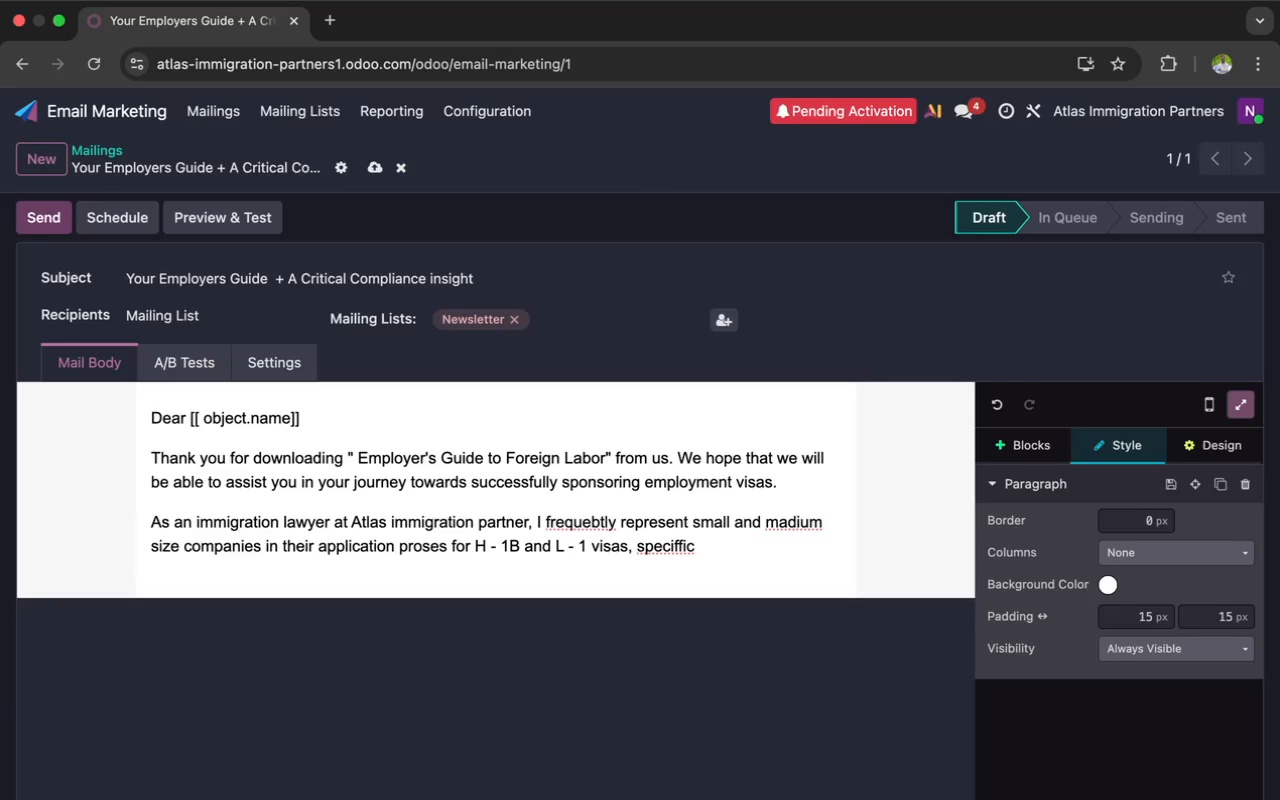 
type(lly arise)
 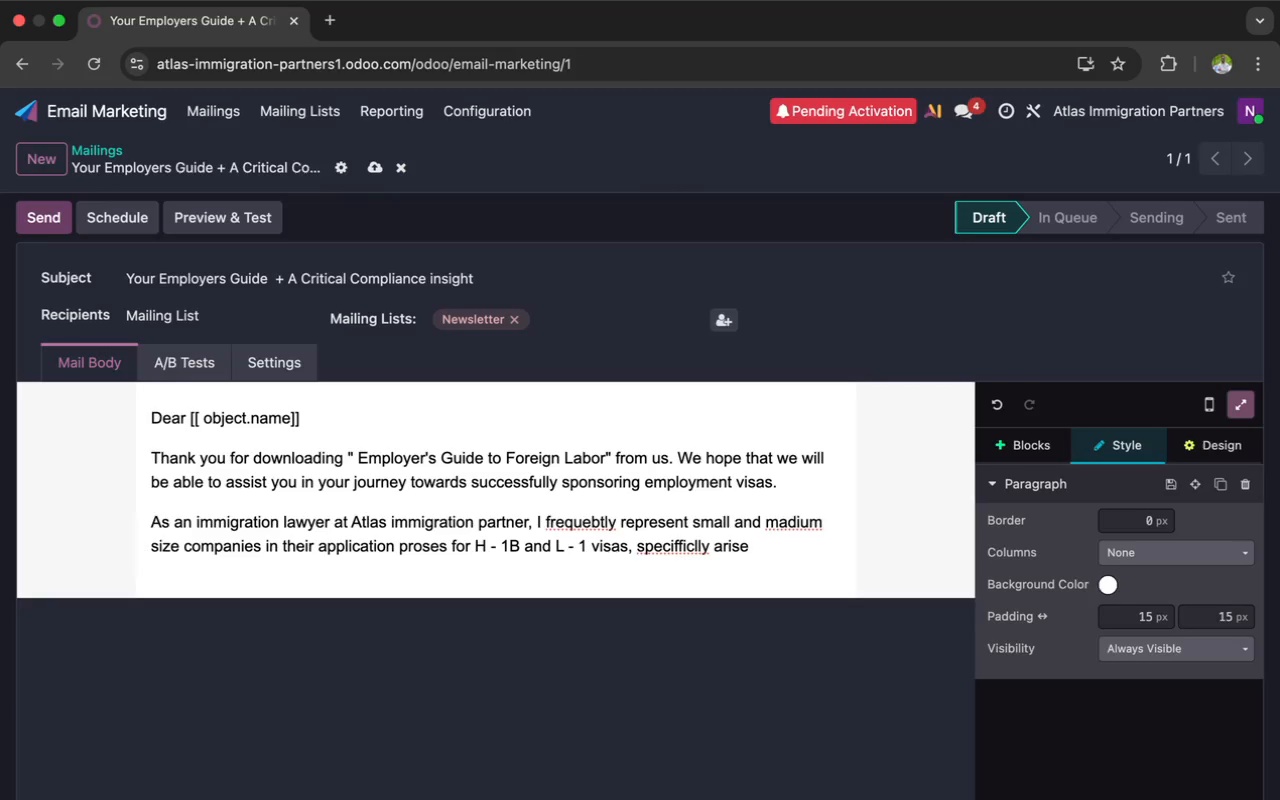 
wait(12.43)
 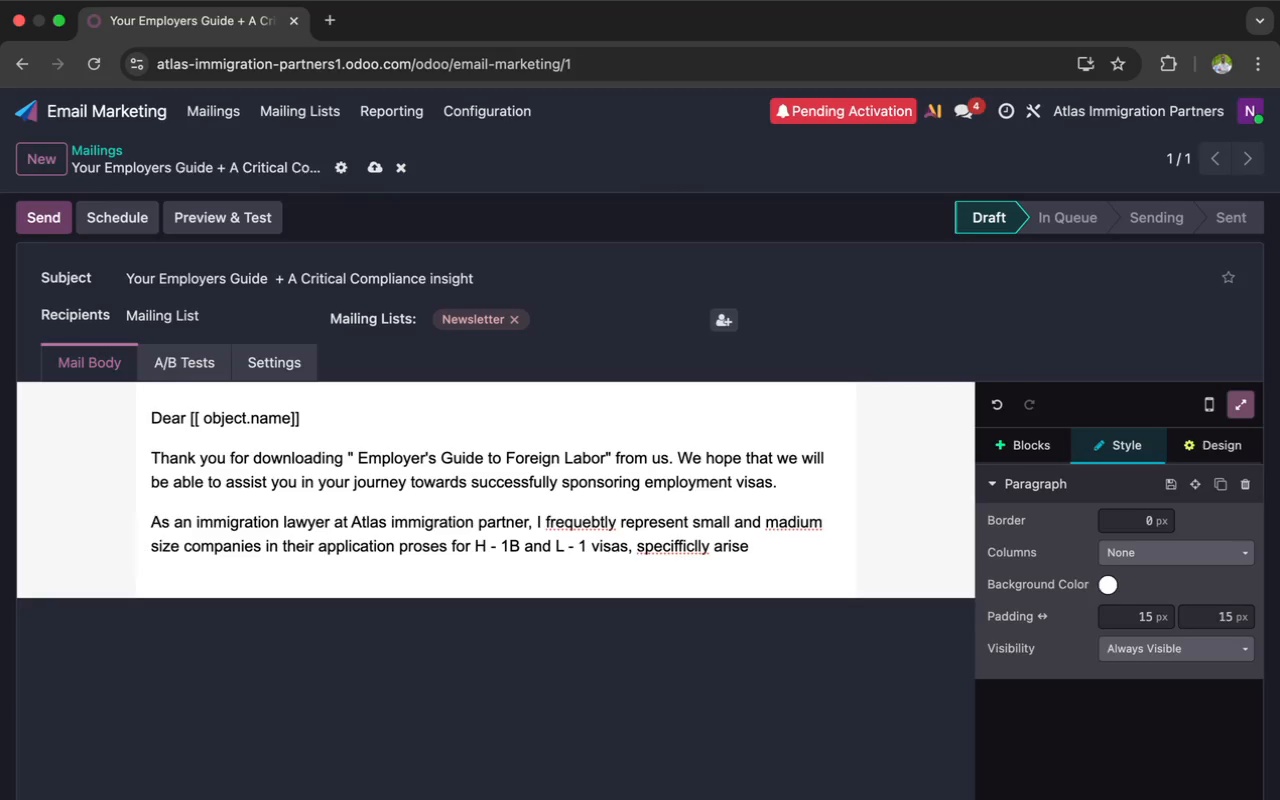 
key(Backspace)
key(Backspace)
key(Backspace)
key(Backspace)
key(Backspace)
type(in the )
 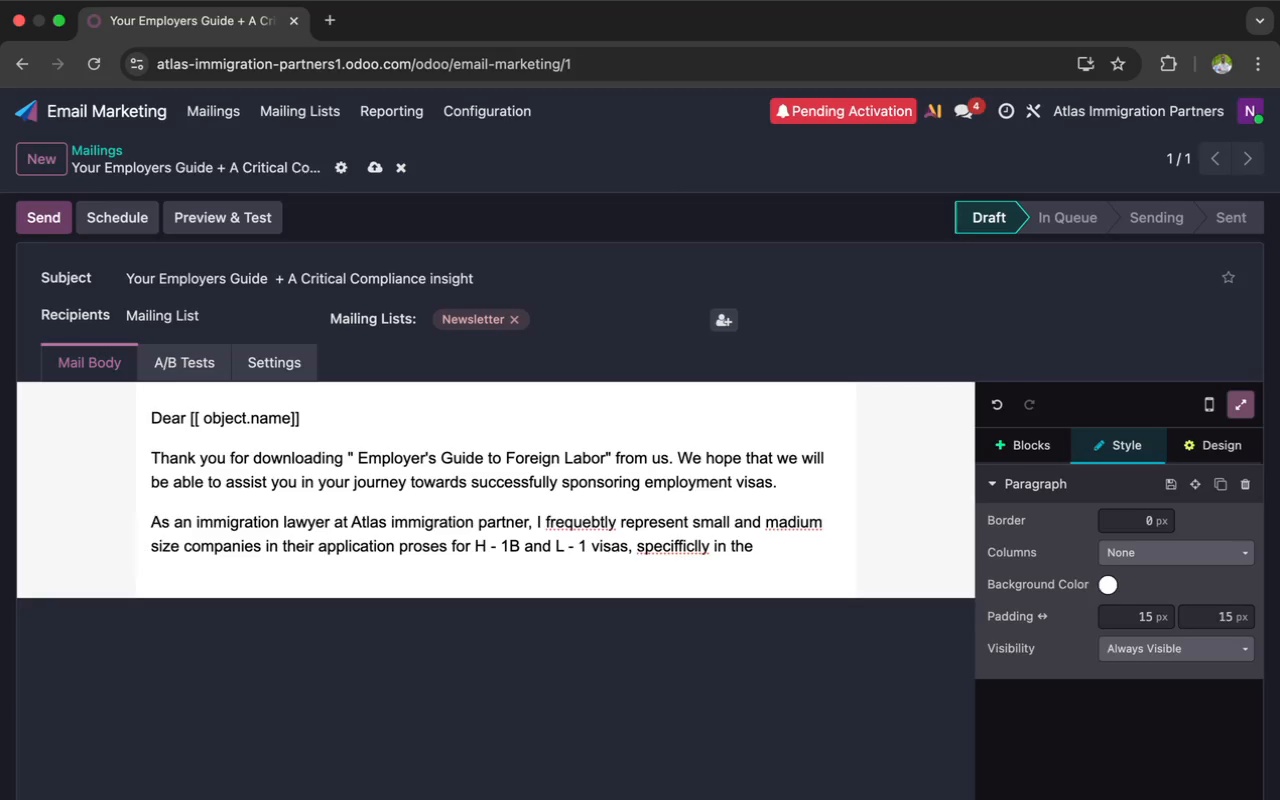 
type(context of labor certification)
 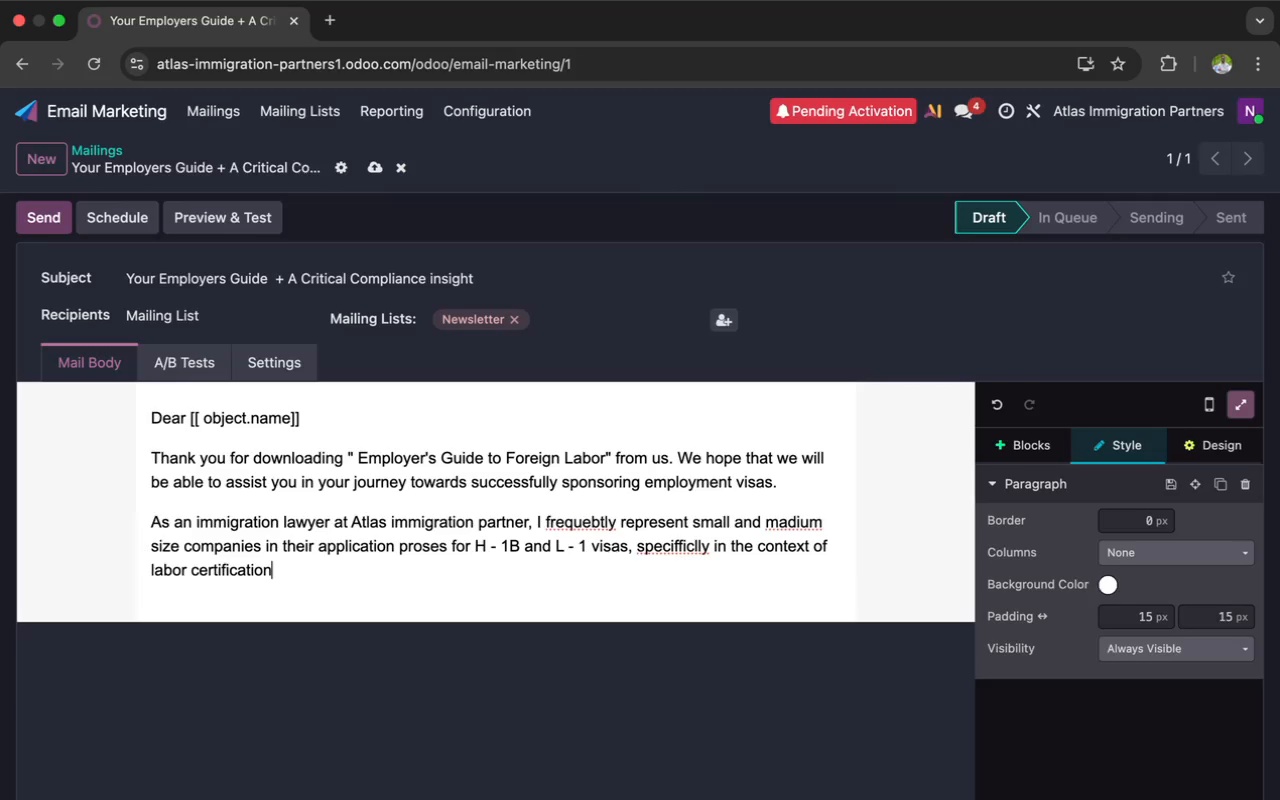 
key(S)
 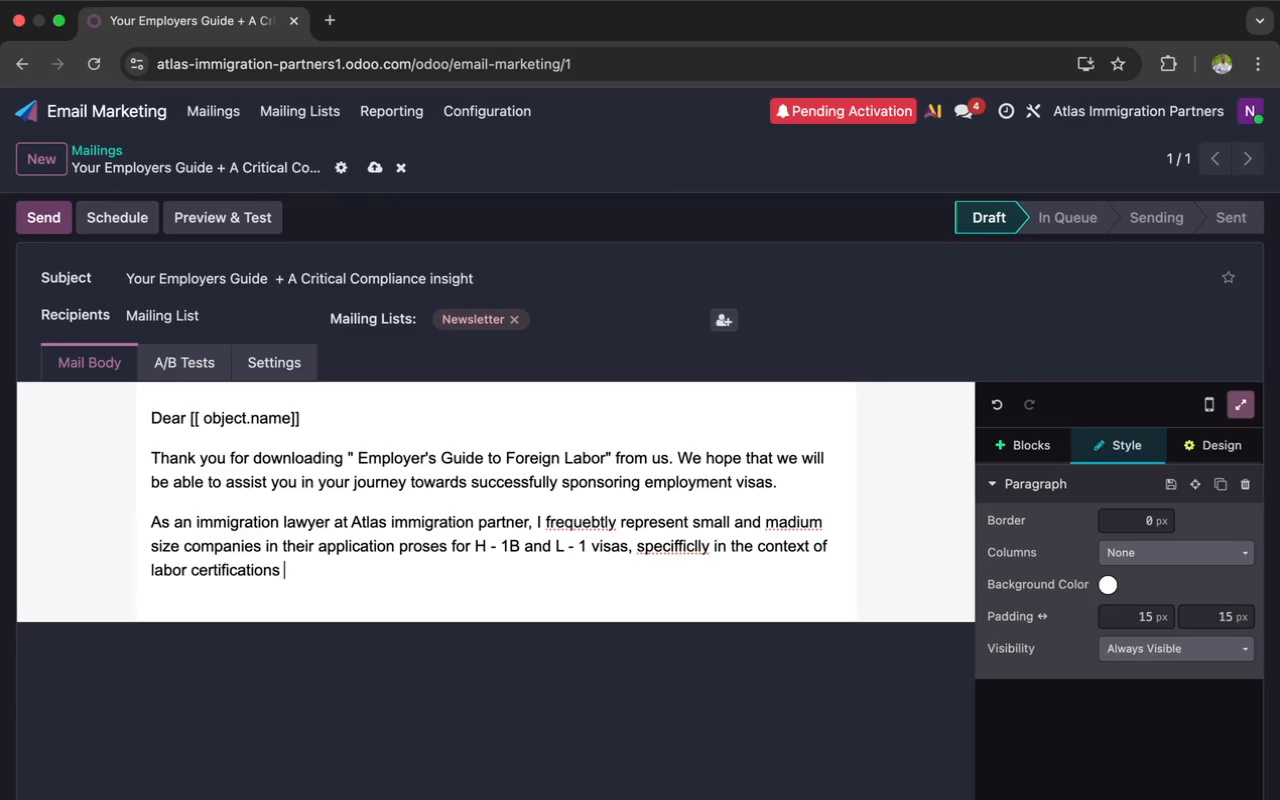 
key(Space)
 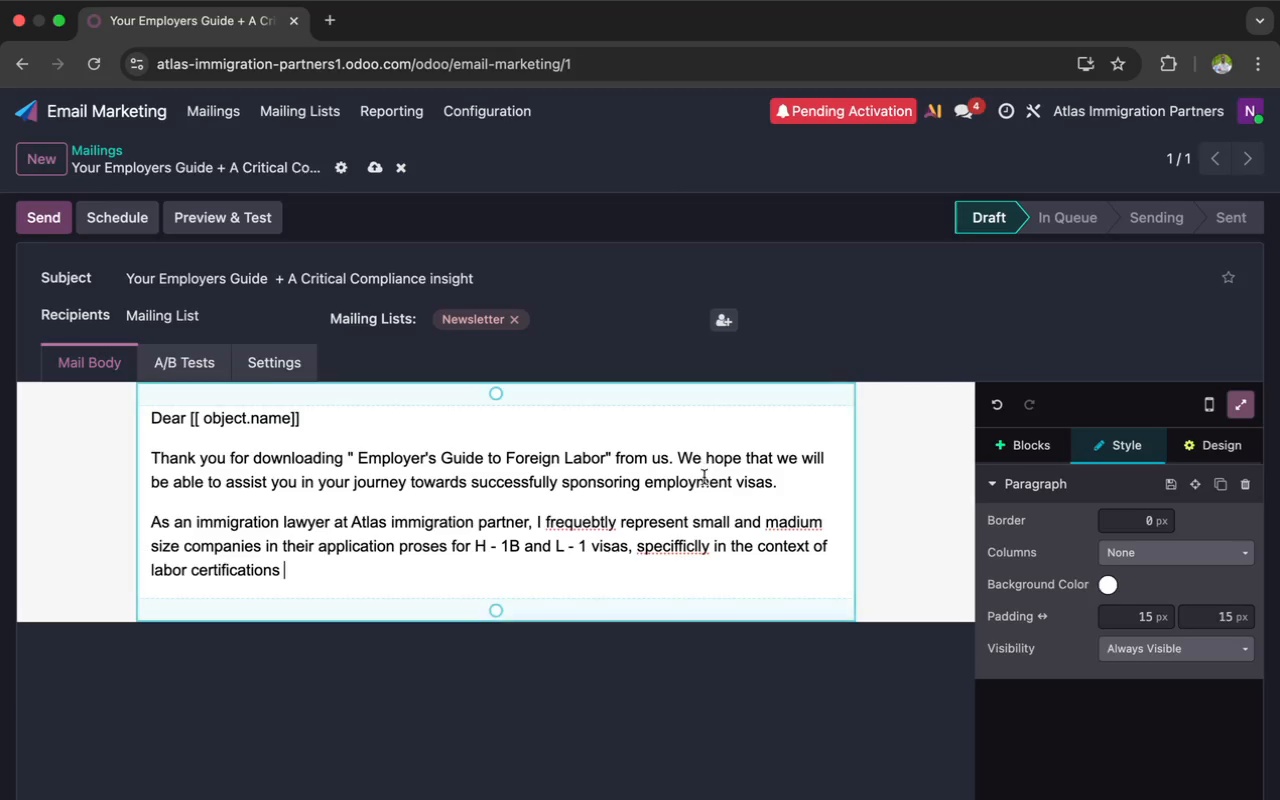 
wait(5.47)
 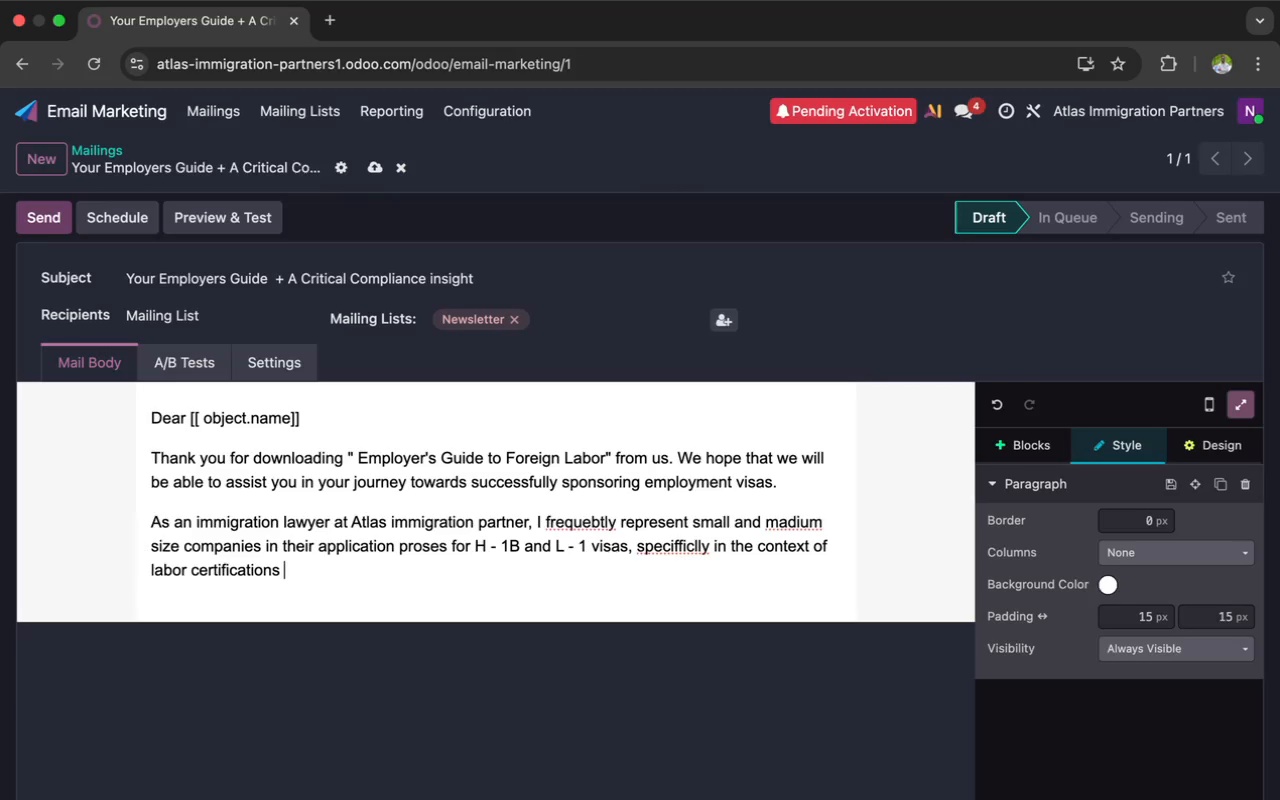 
left_click([610, 521])
 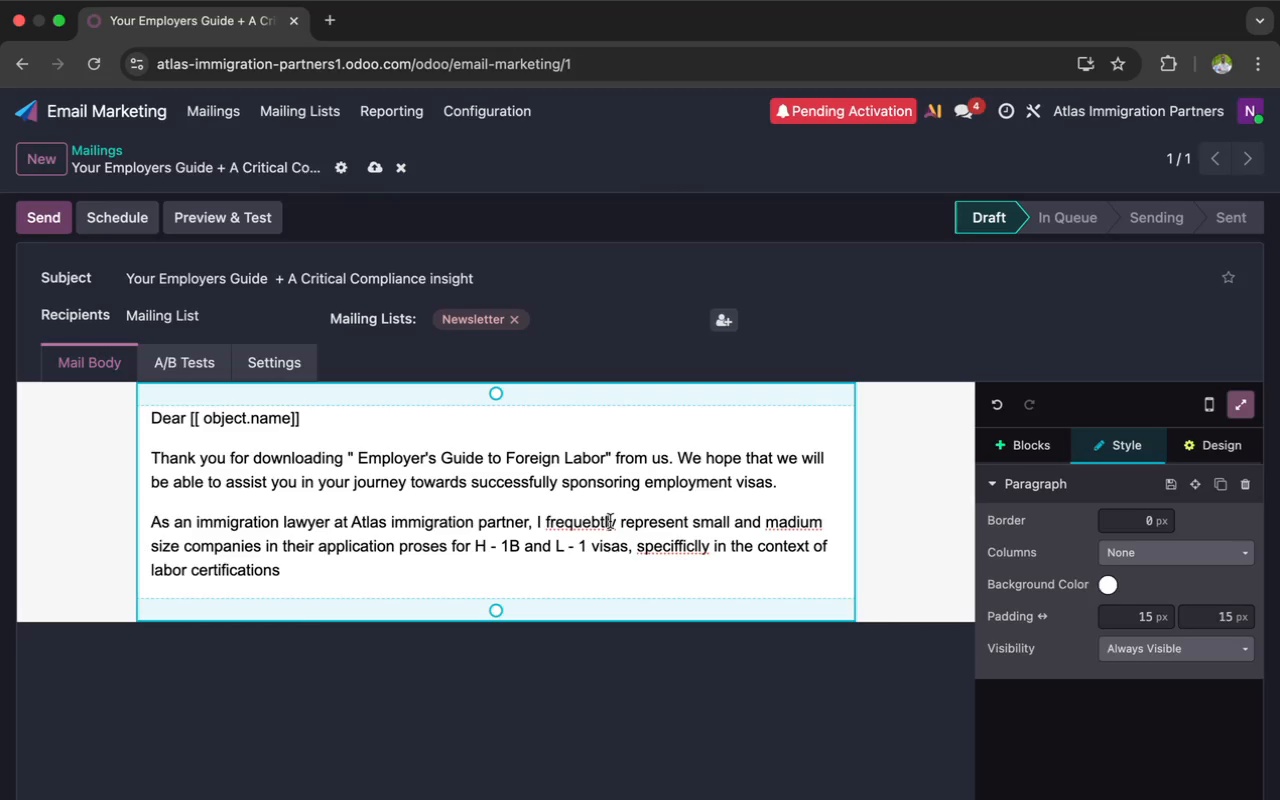 
wait(7.92)
 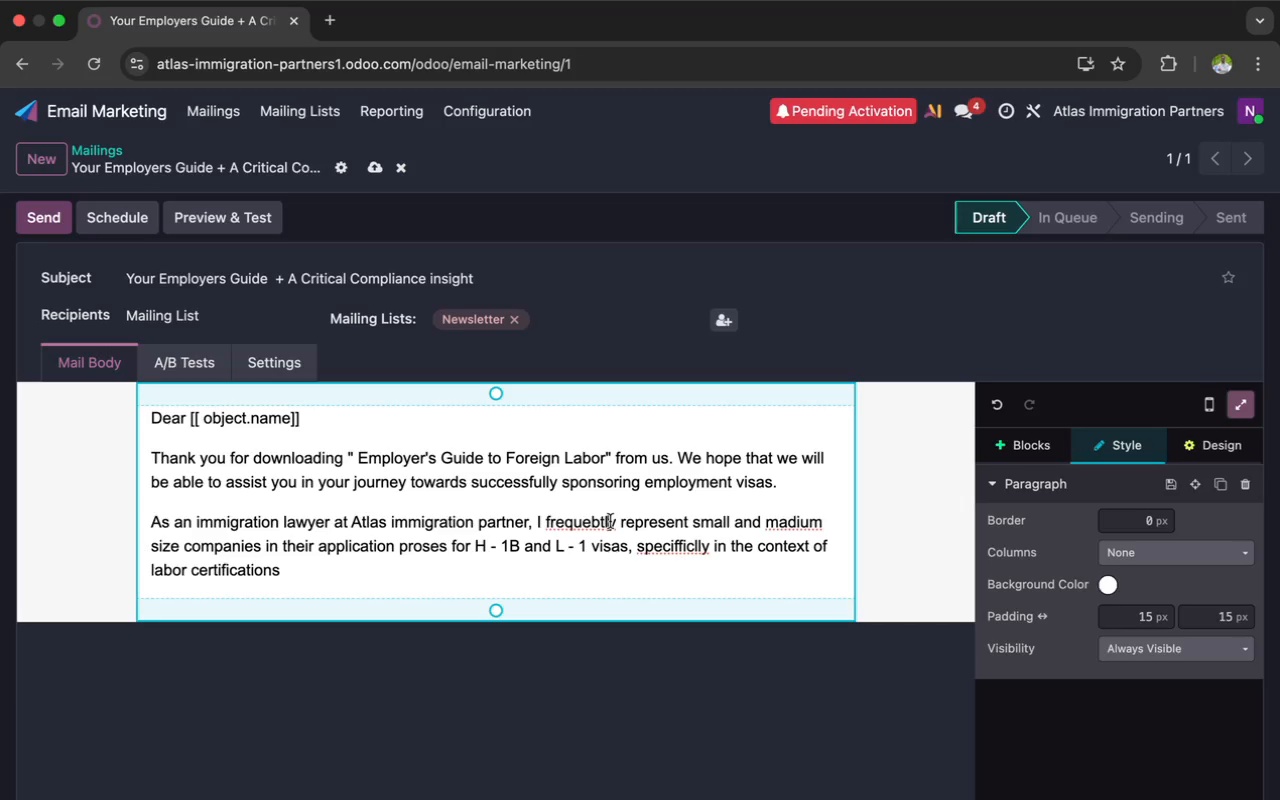 
left_click([597, 525])
 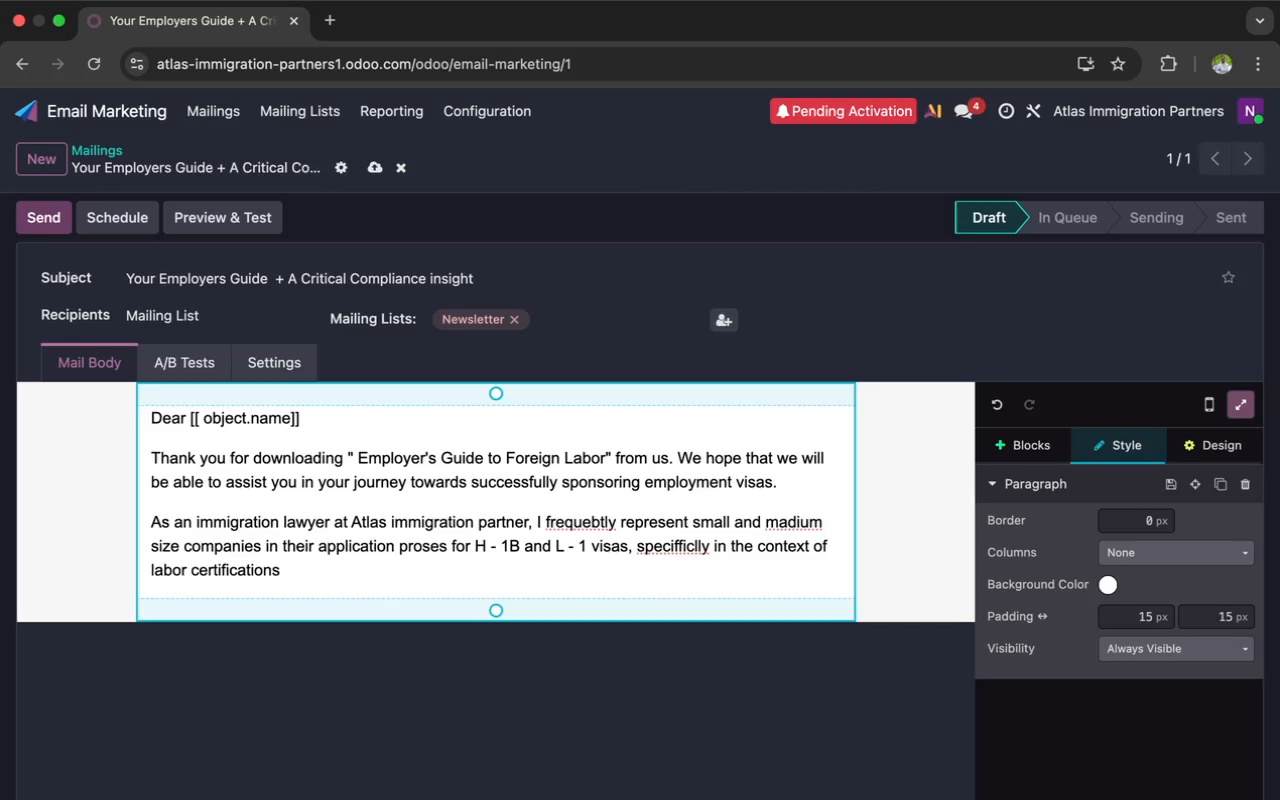 
key(Backspace)
 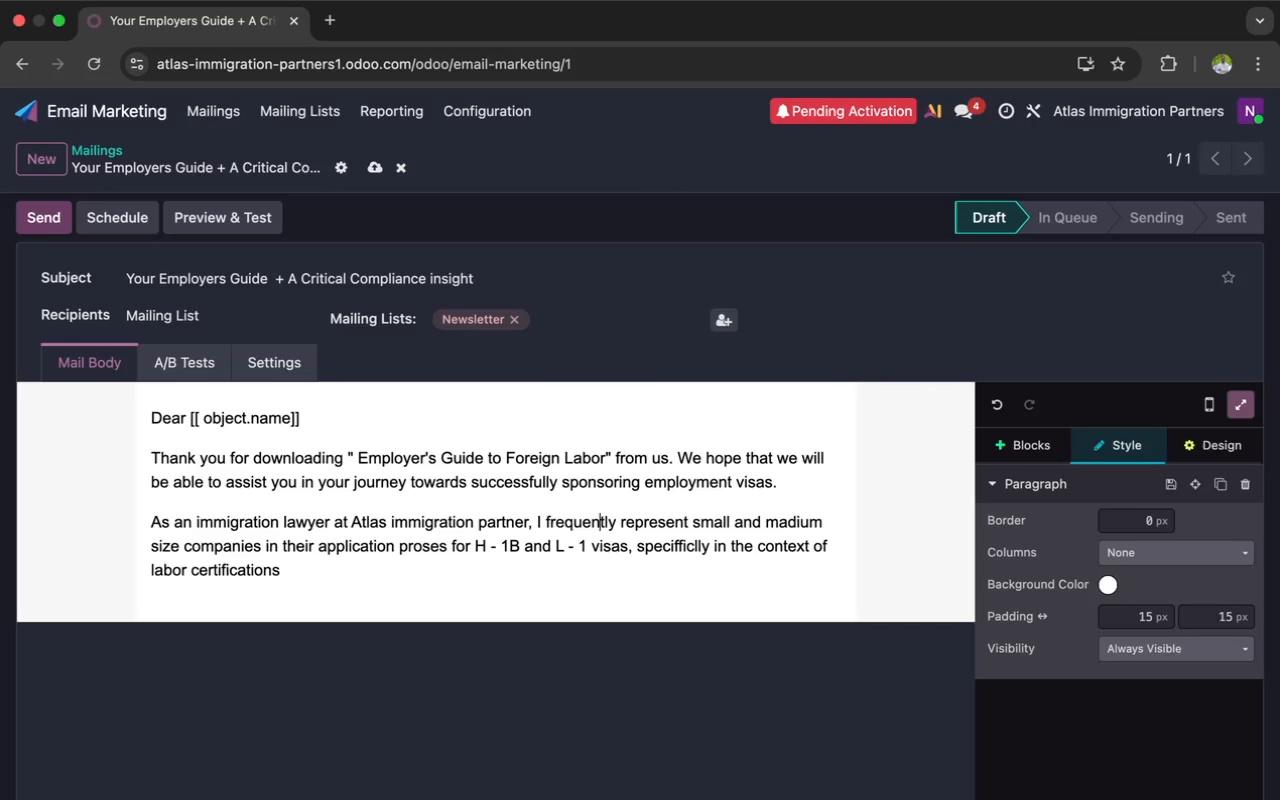 
key(N)
 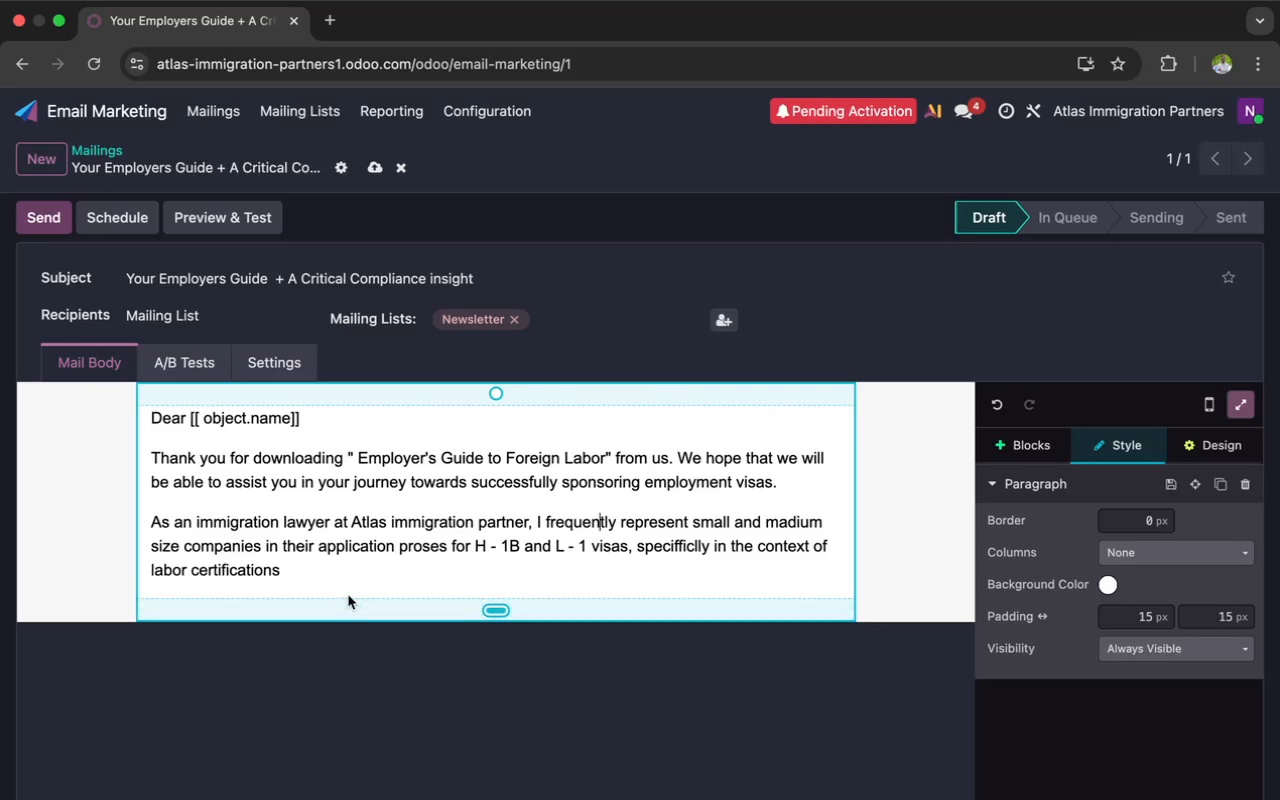 
left_click([356, 558])
 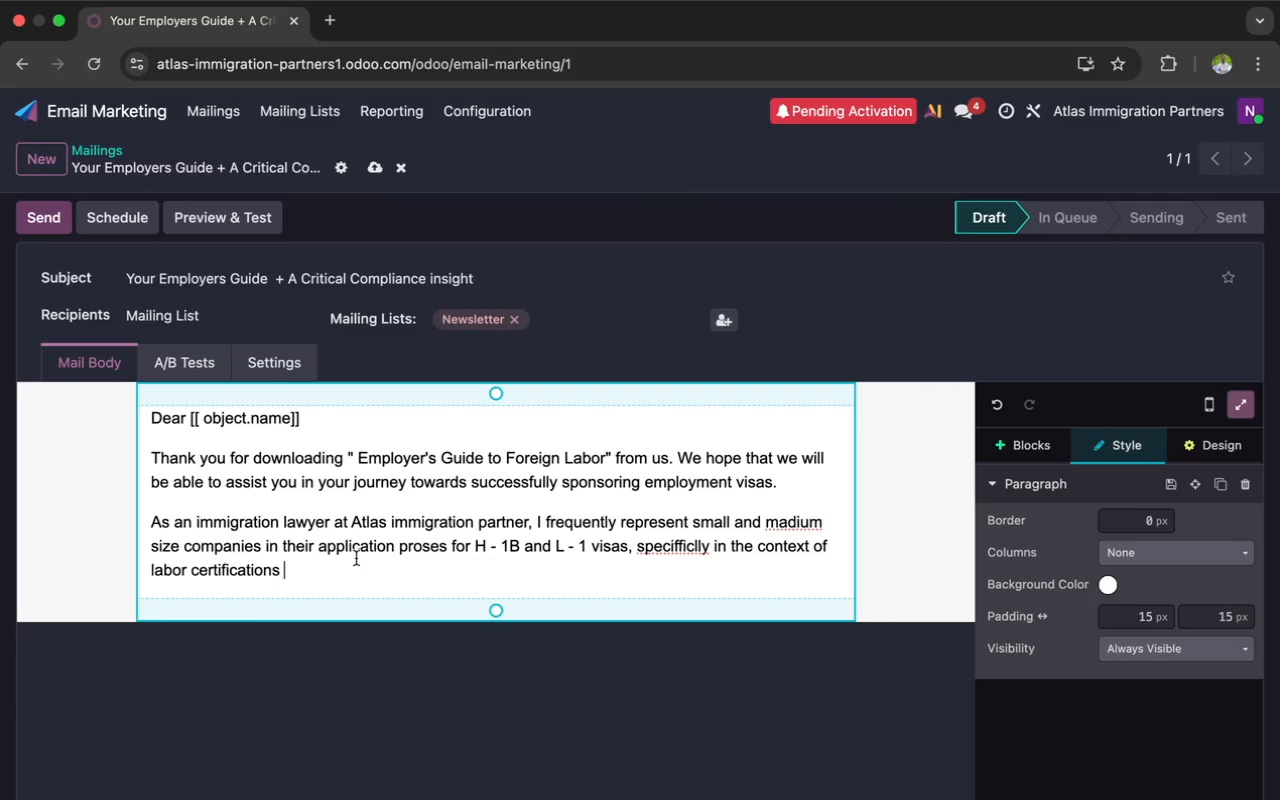 
wait(17.89)
 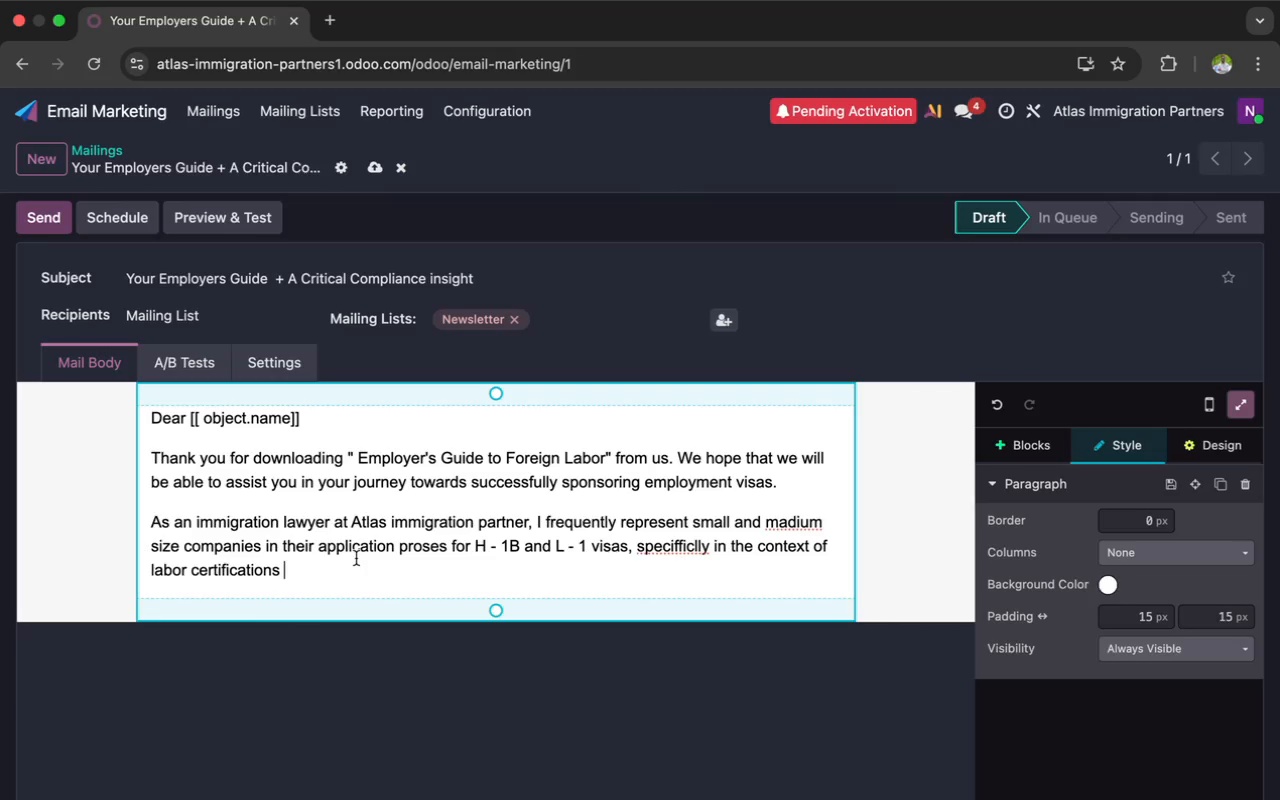 
key(Period)
 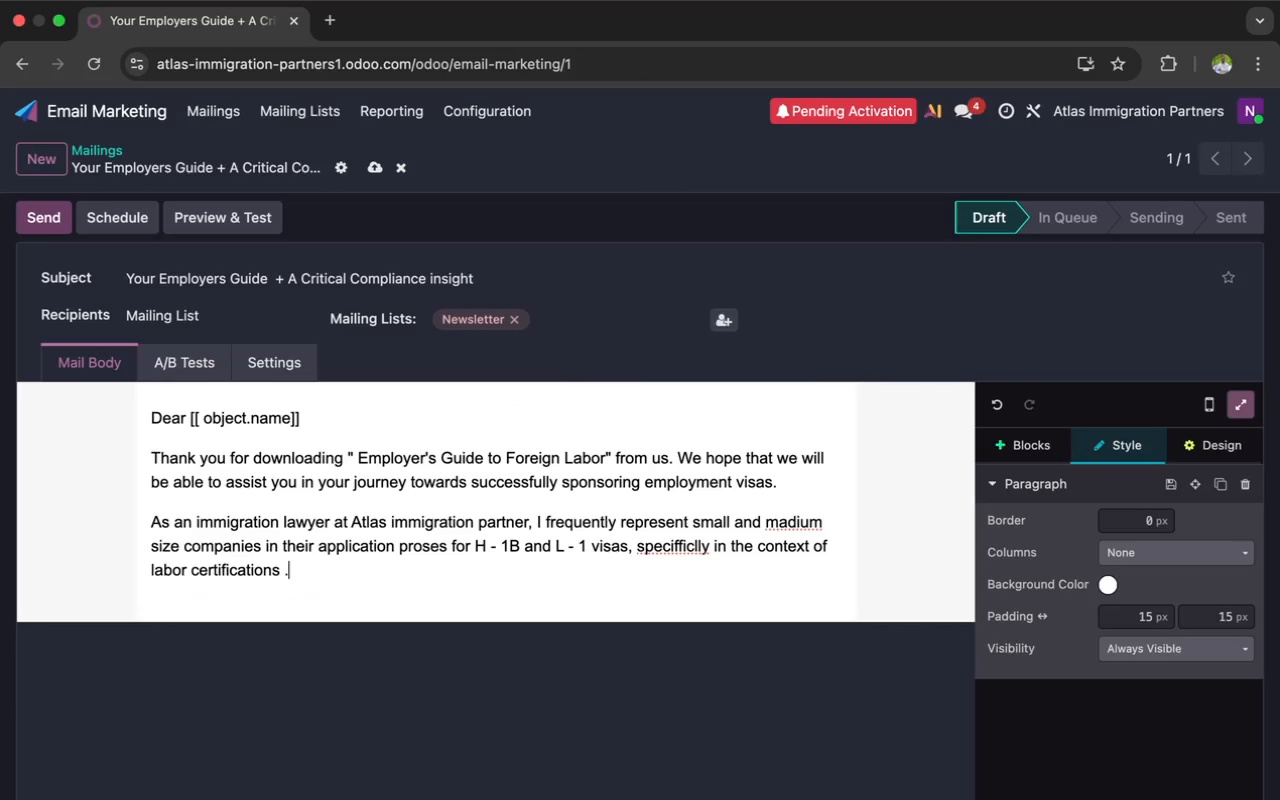 
key(Enter)
 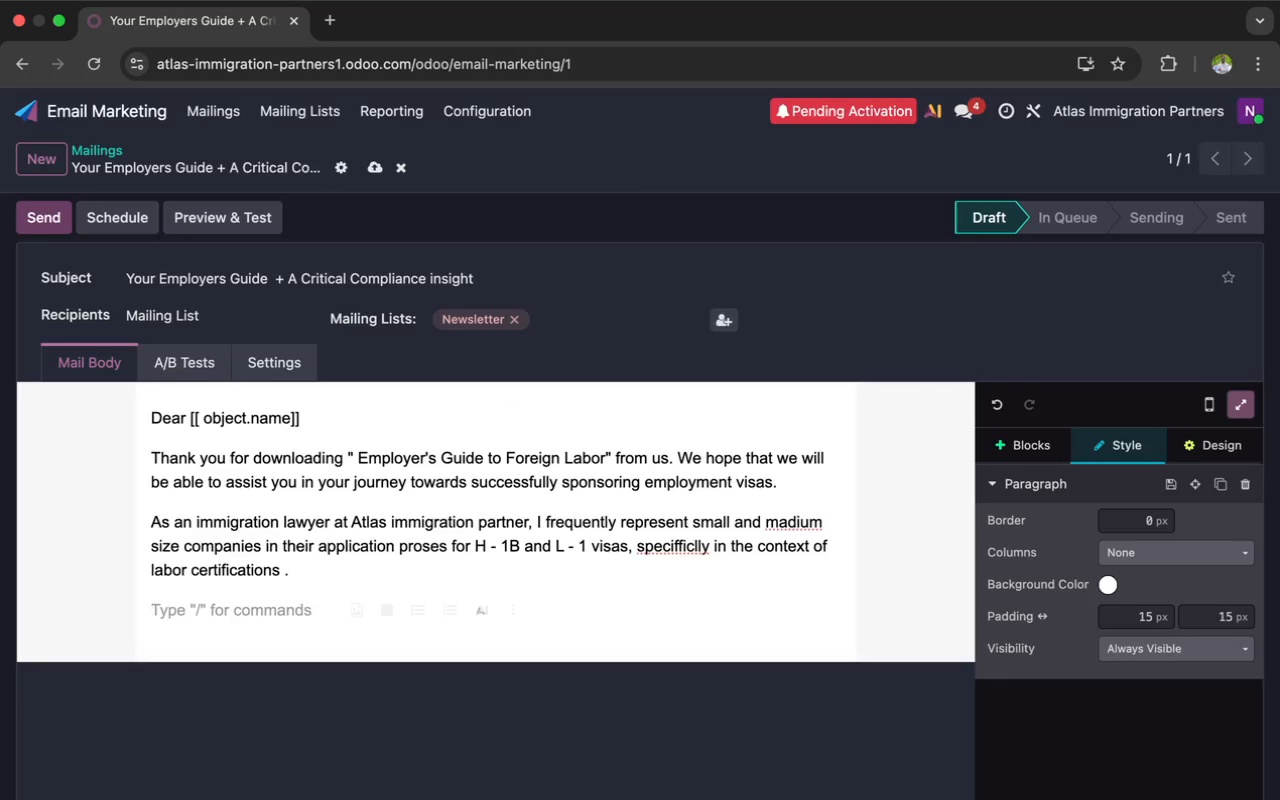 
type(in this rigard )
 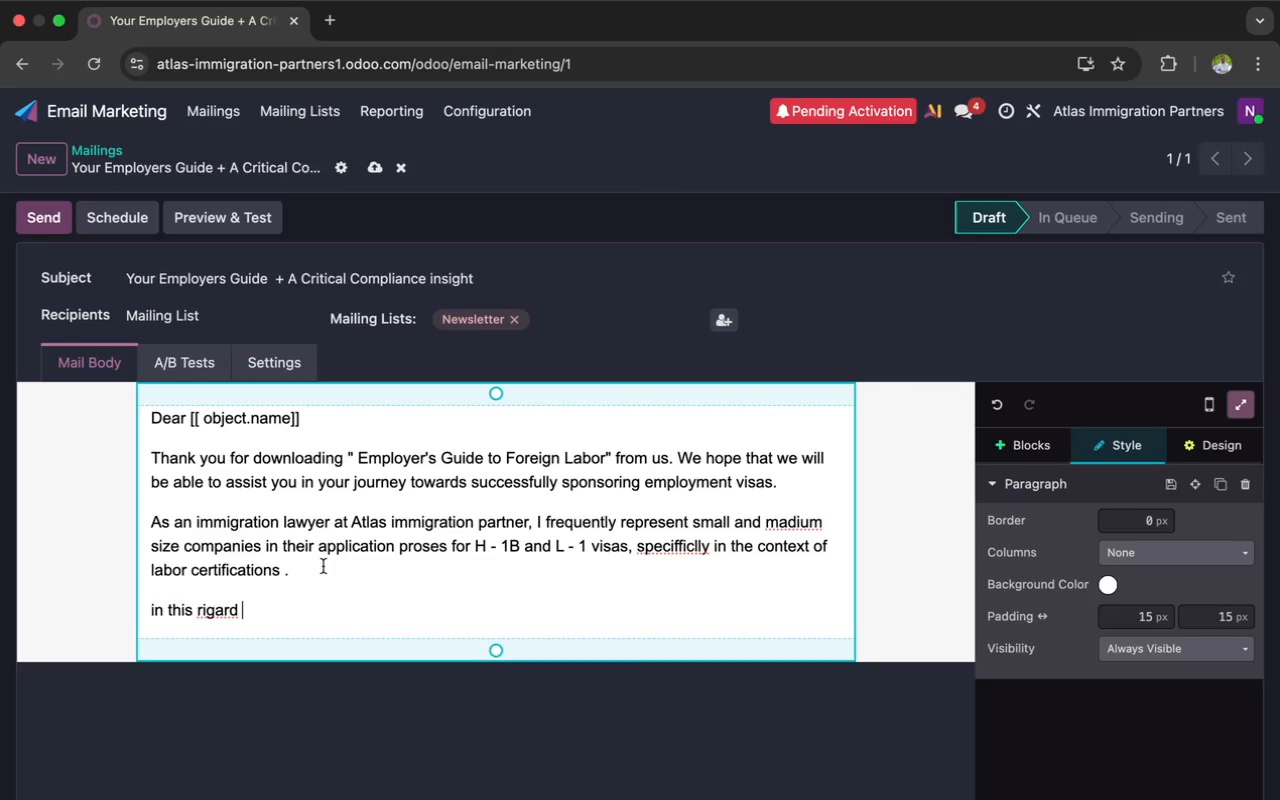 
wait(5.18)
 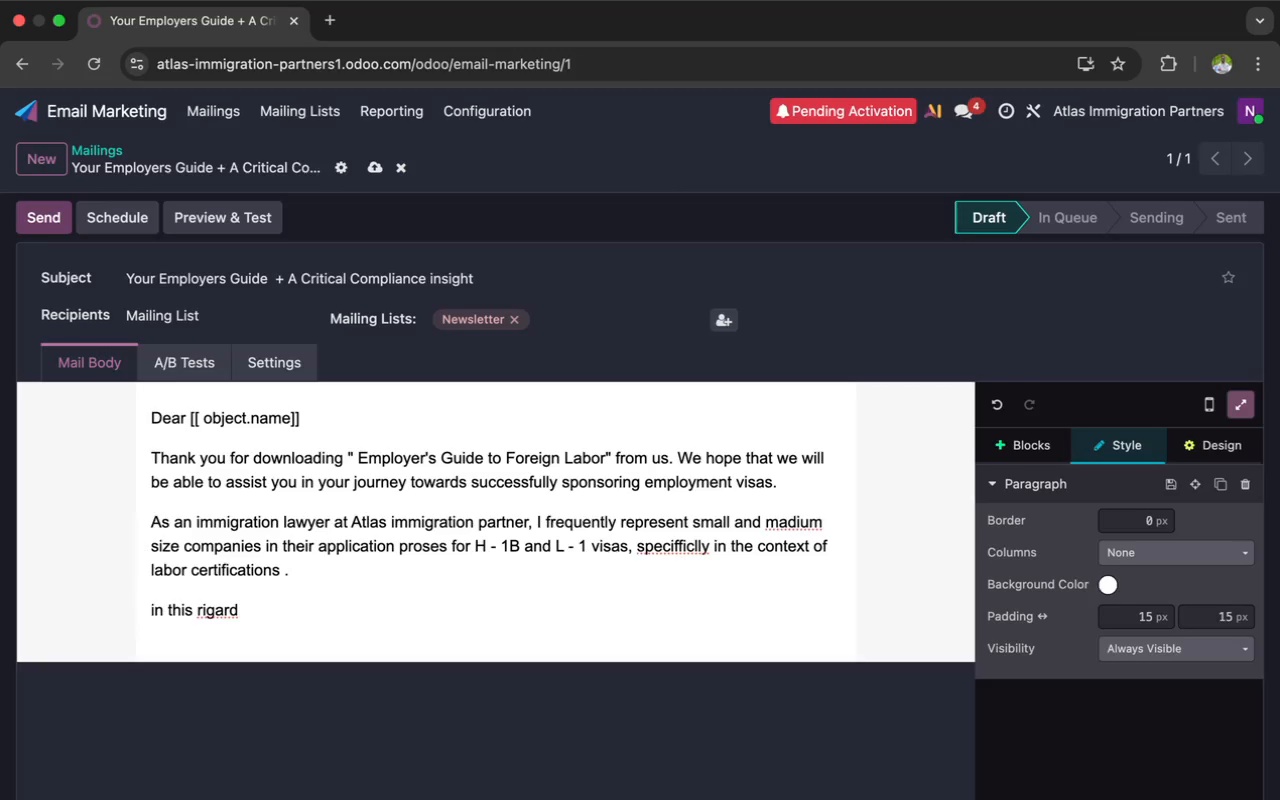 
type(,)
key(Backspace)
key(Backspace)
type(, om)
key(Backspace)
type(ne )
 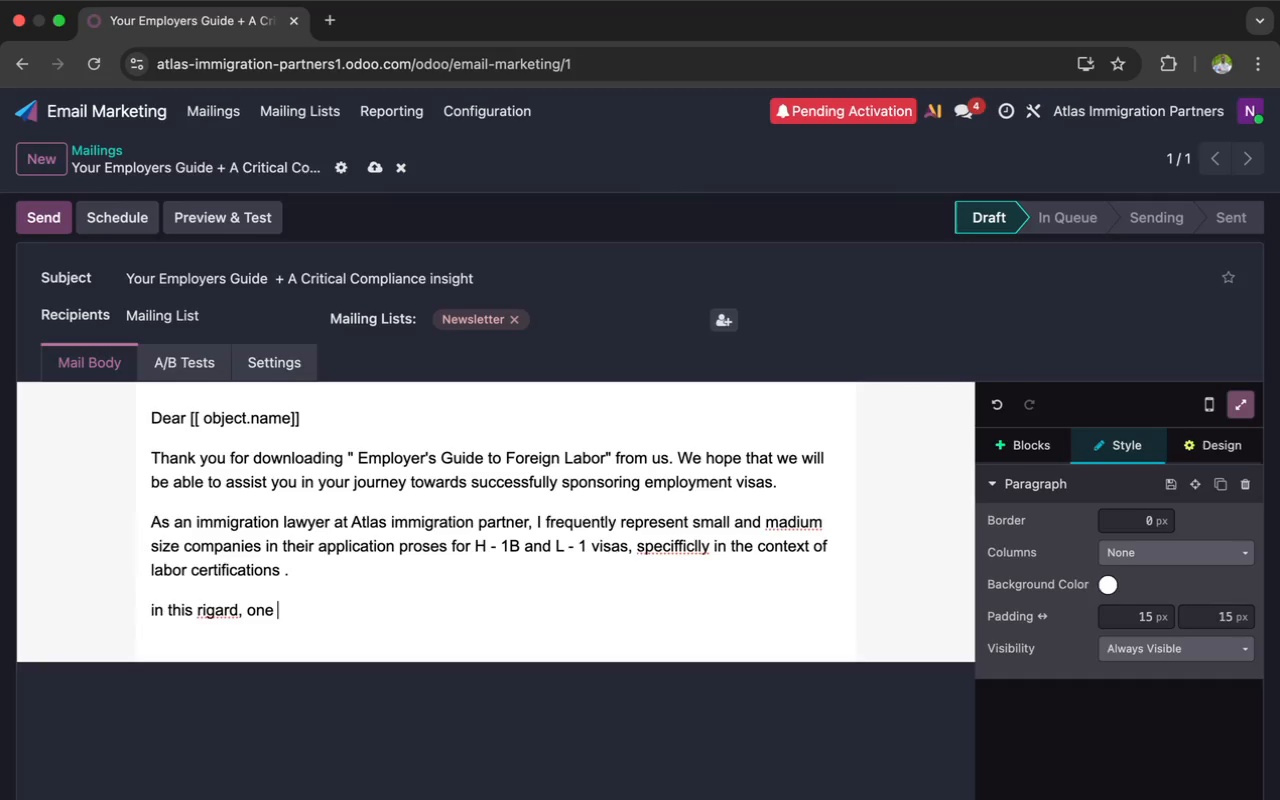 
type(importan point that i often bring up to my clients is that many de)
 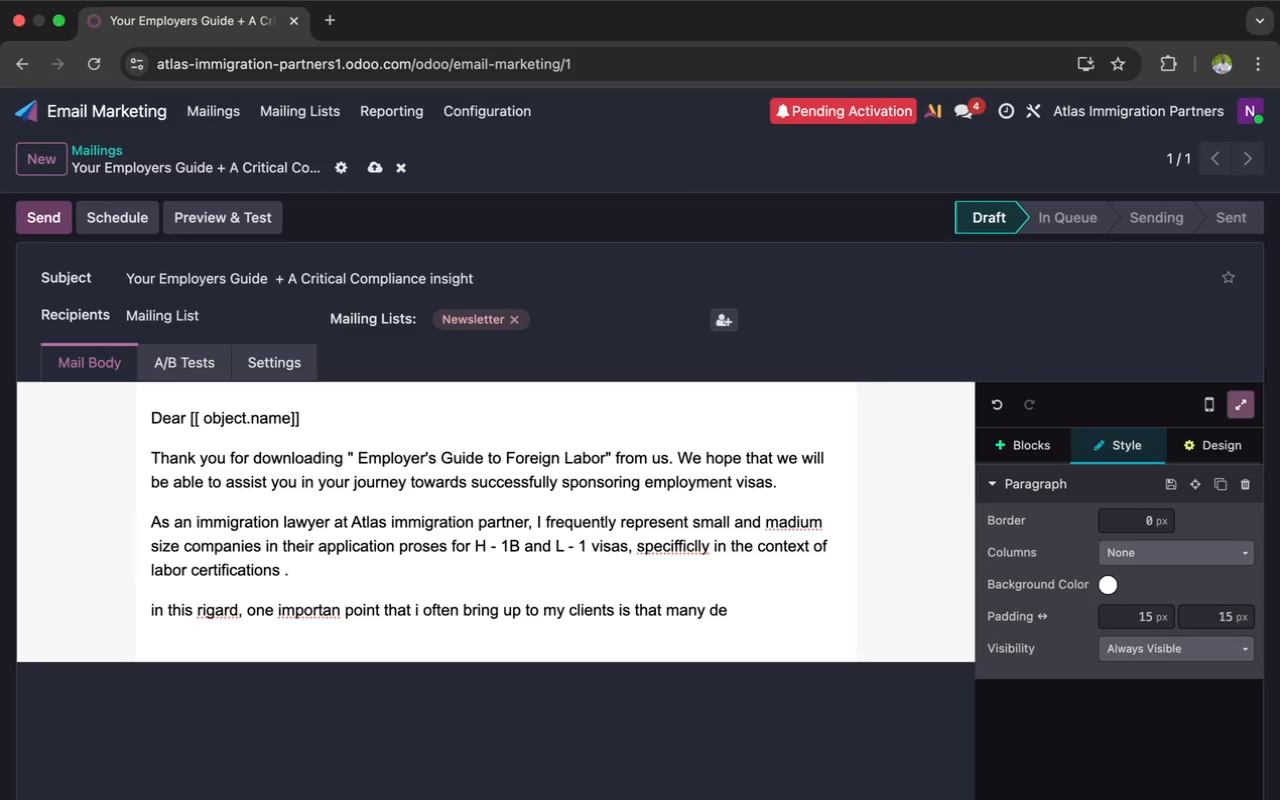 
type(lays and )
 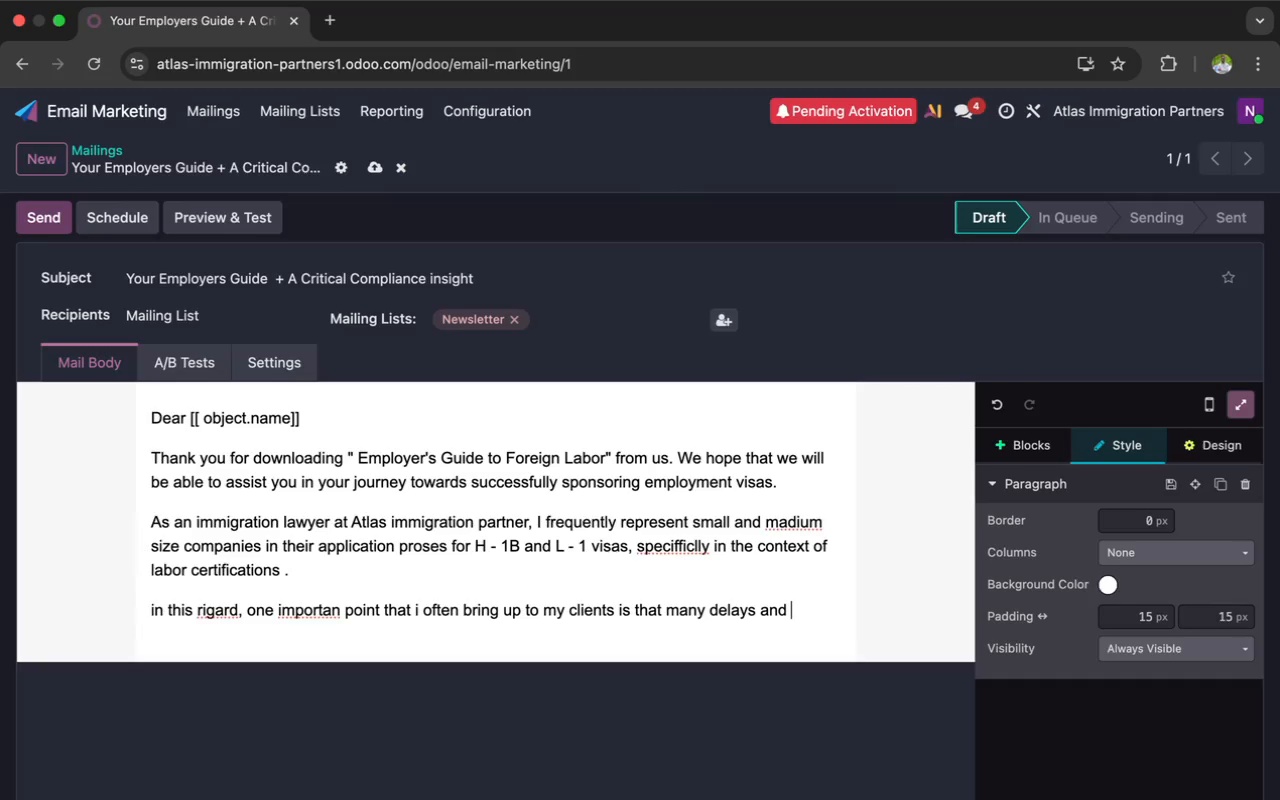 
wait(13.99)
 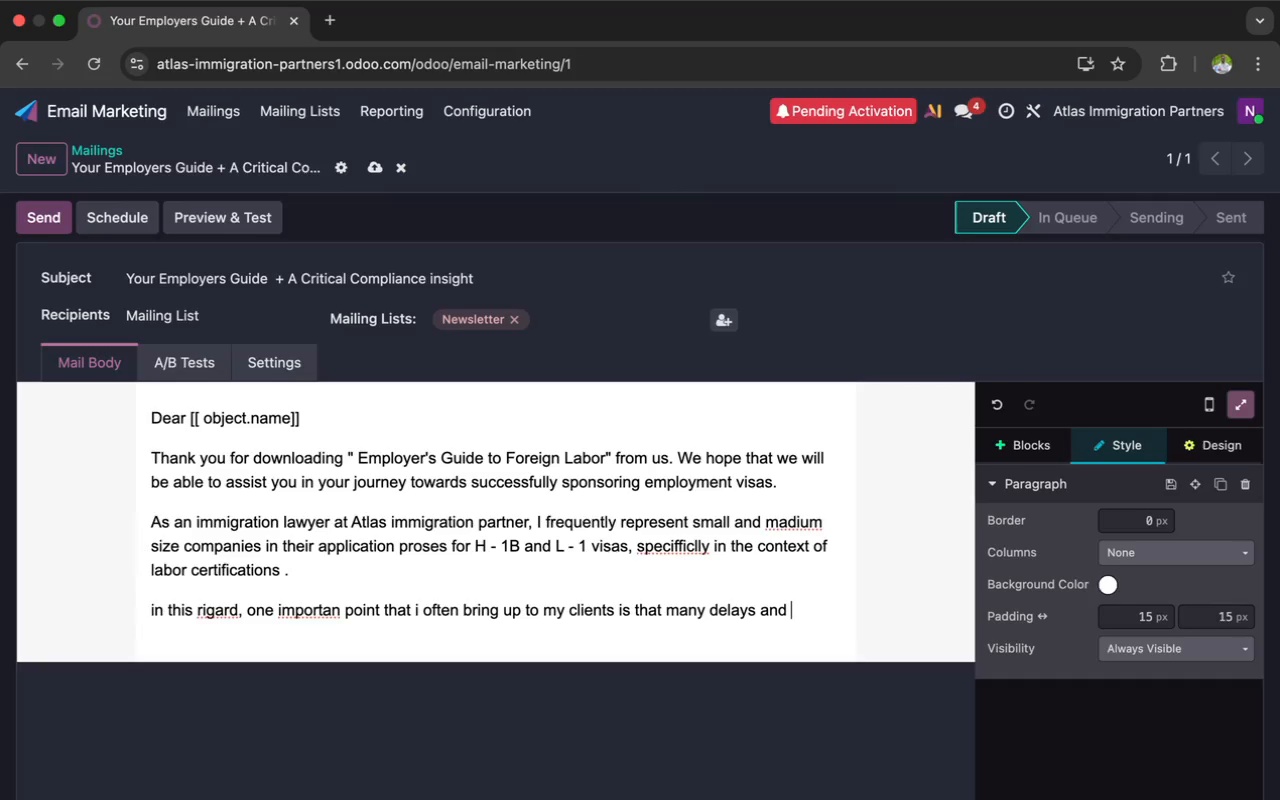 
type(denials of vis ACTUALLY ARIS)
key(Backspace)
key(Backspace)
key(Backspace)
key(Backspace)
key(Backspace)
key(Backspace)
key(Backspace)
key(Backspace)
key(Backspace)
key(Backspace)
key(Backspace)
key(Backspace)
key(Backspace)
 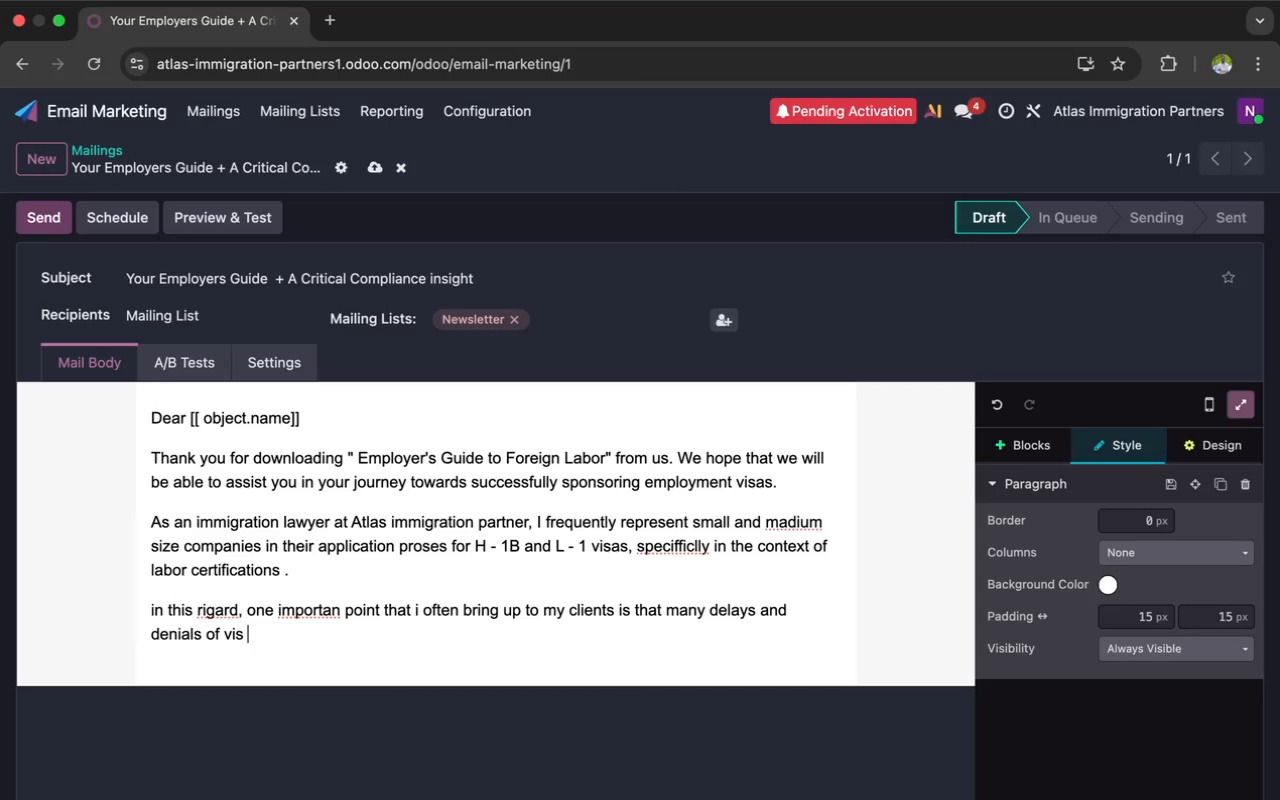 
key(Backspace)
 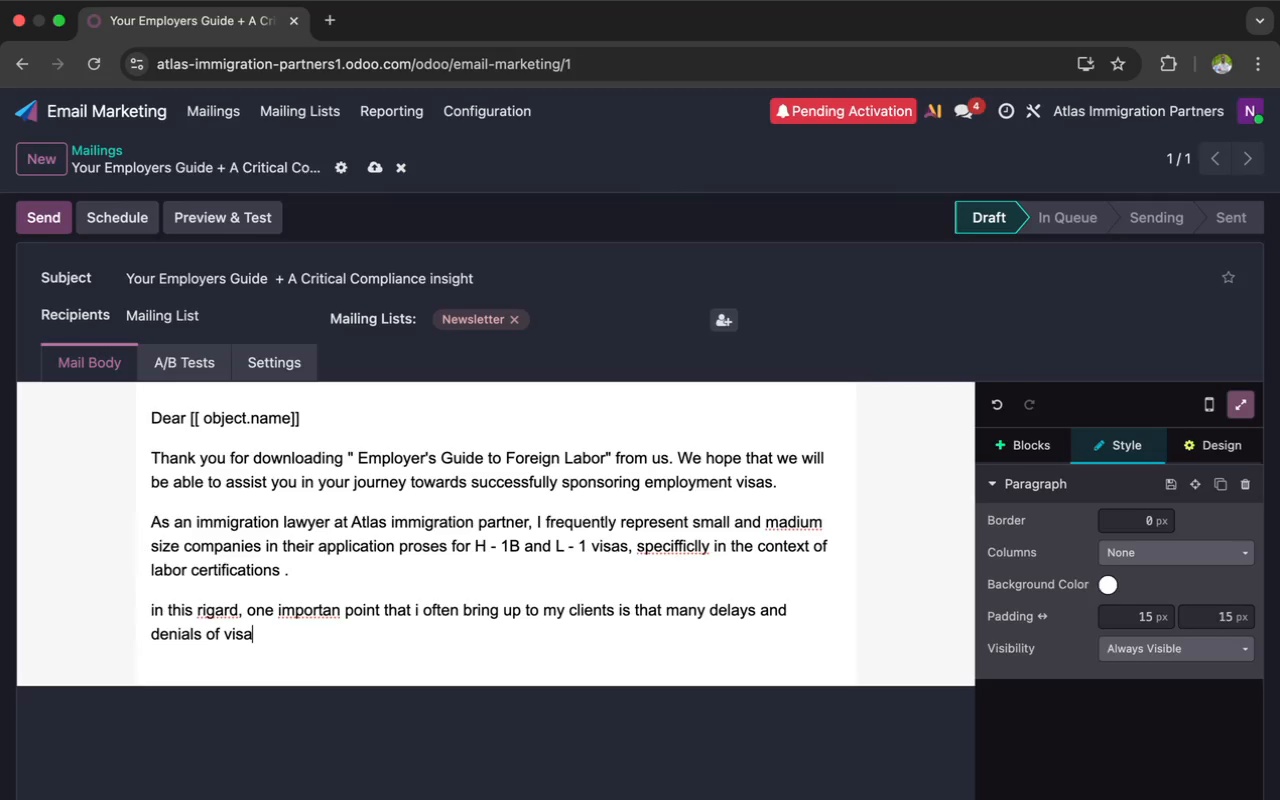 
key(A)
 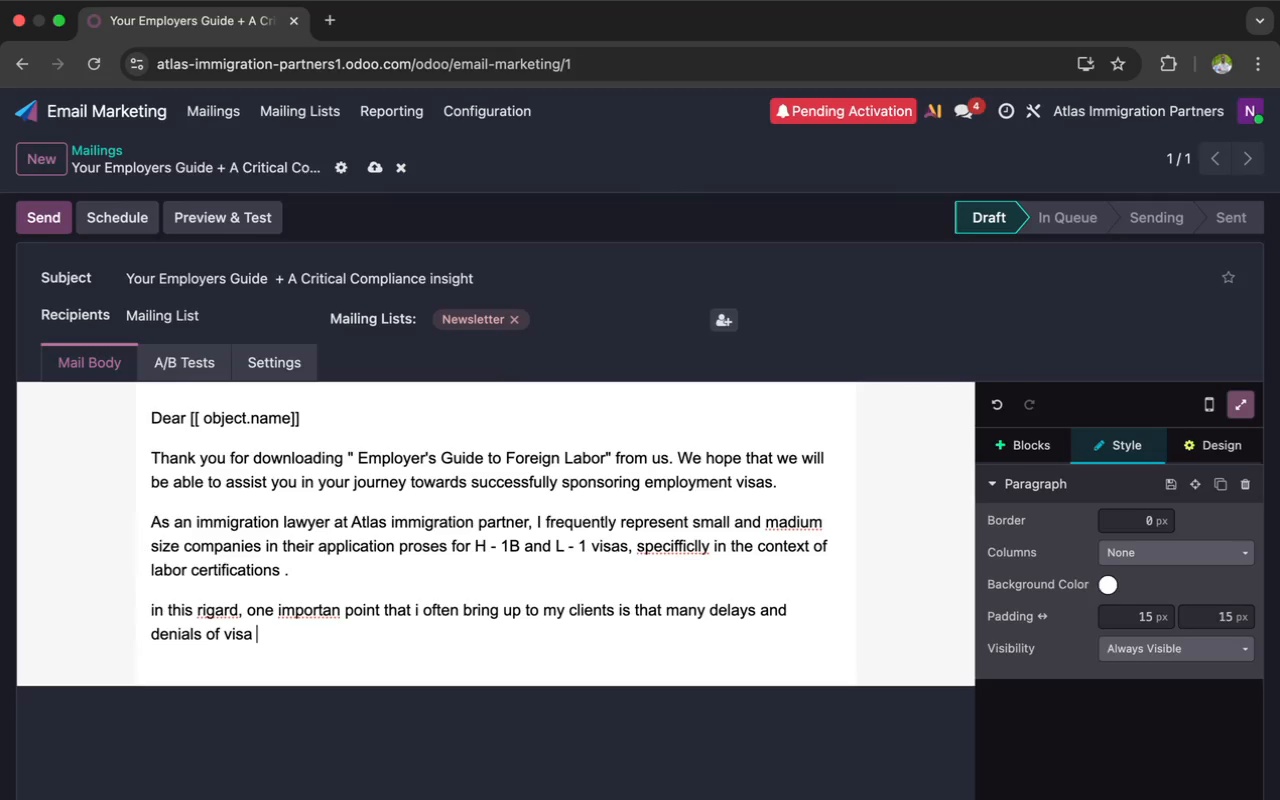 
key(Space)
 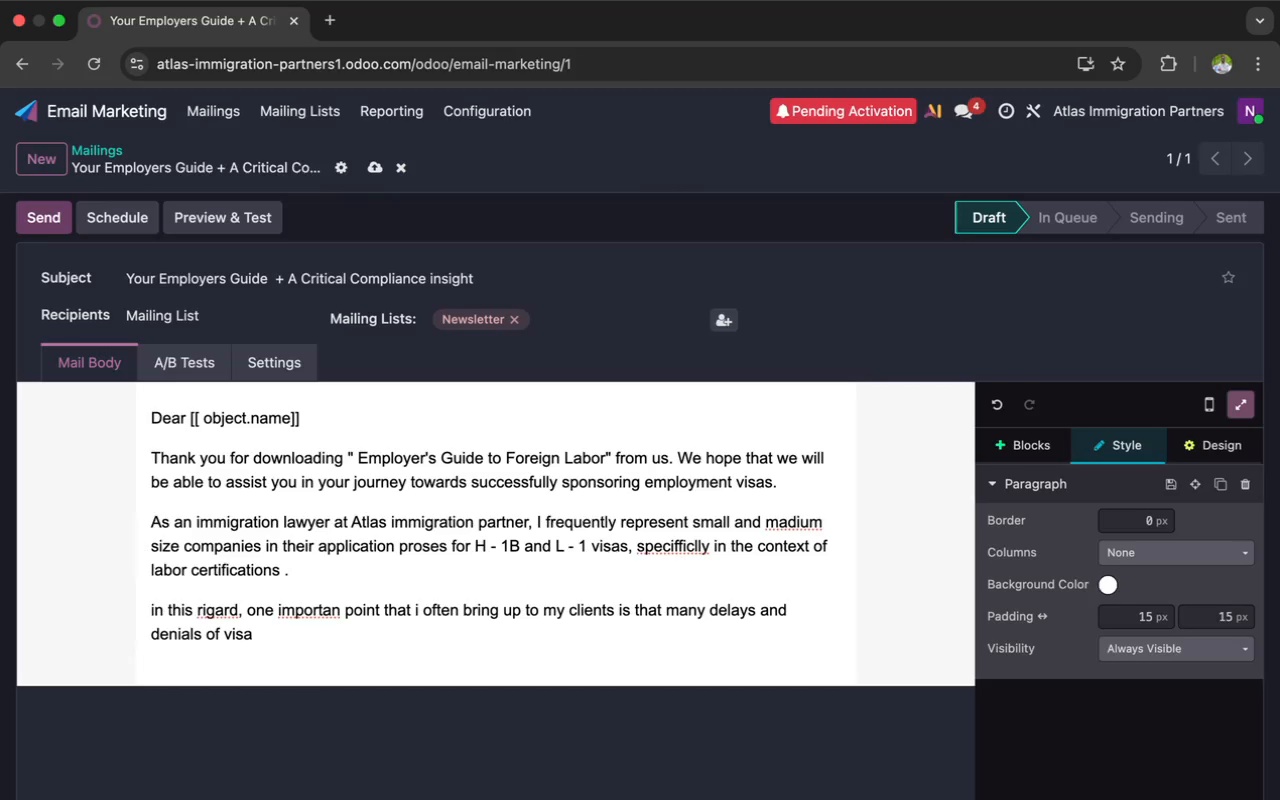 
key(Backspace)
 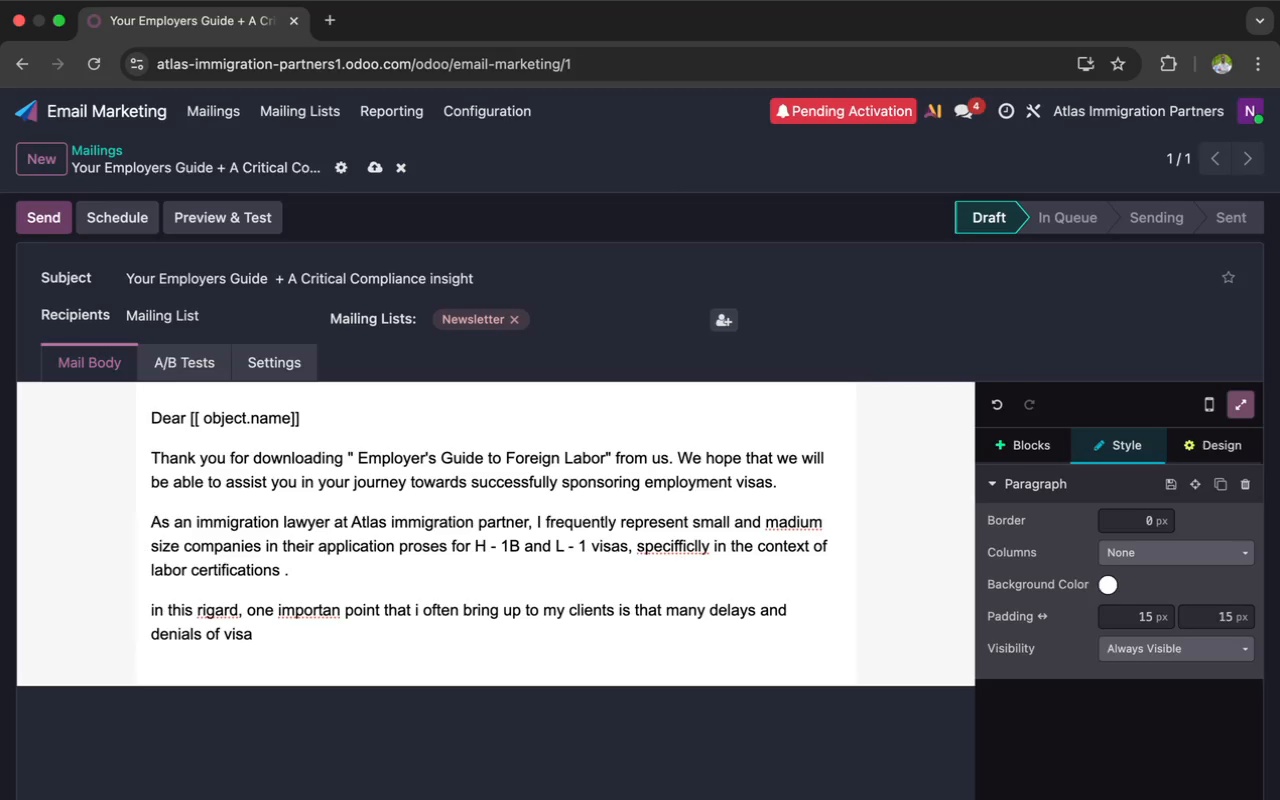 
key(S)
 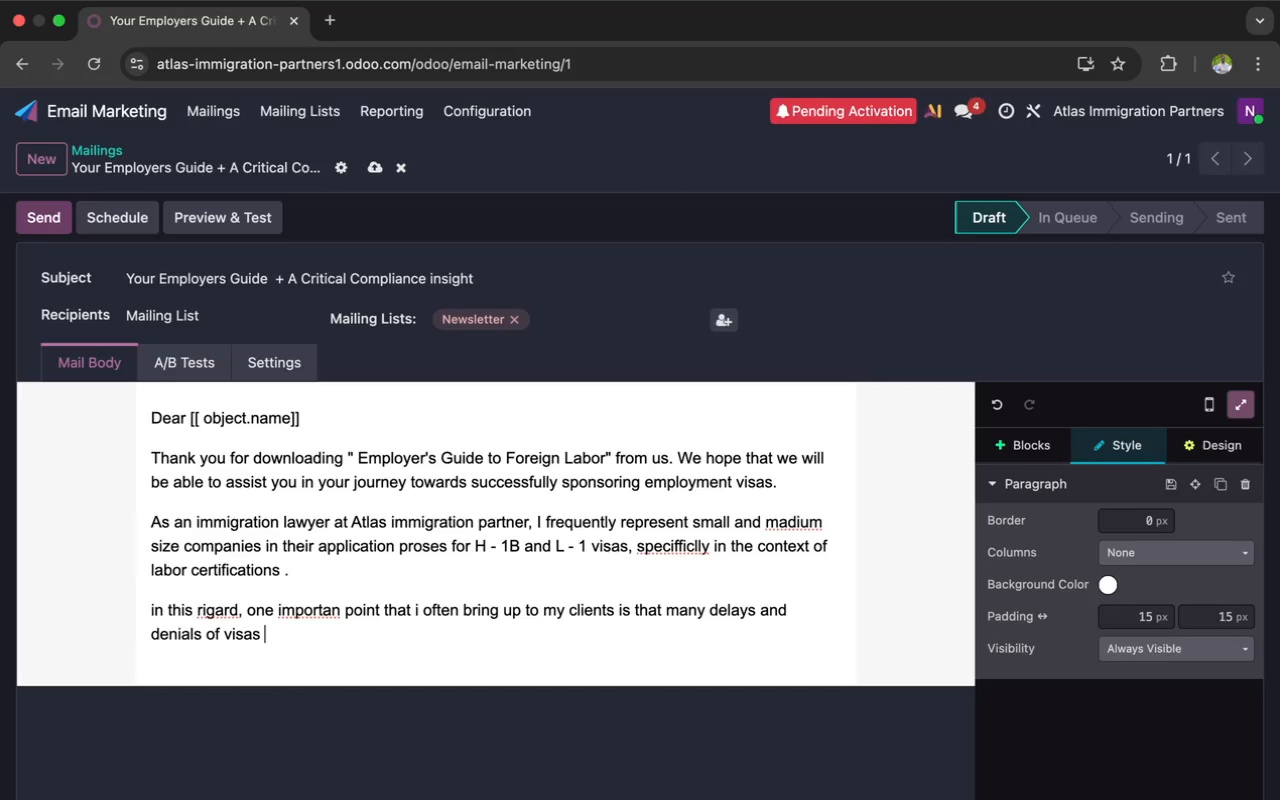 
key(Space)
 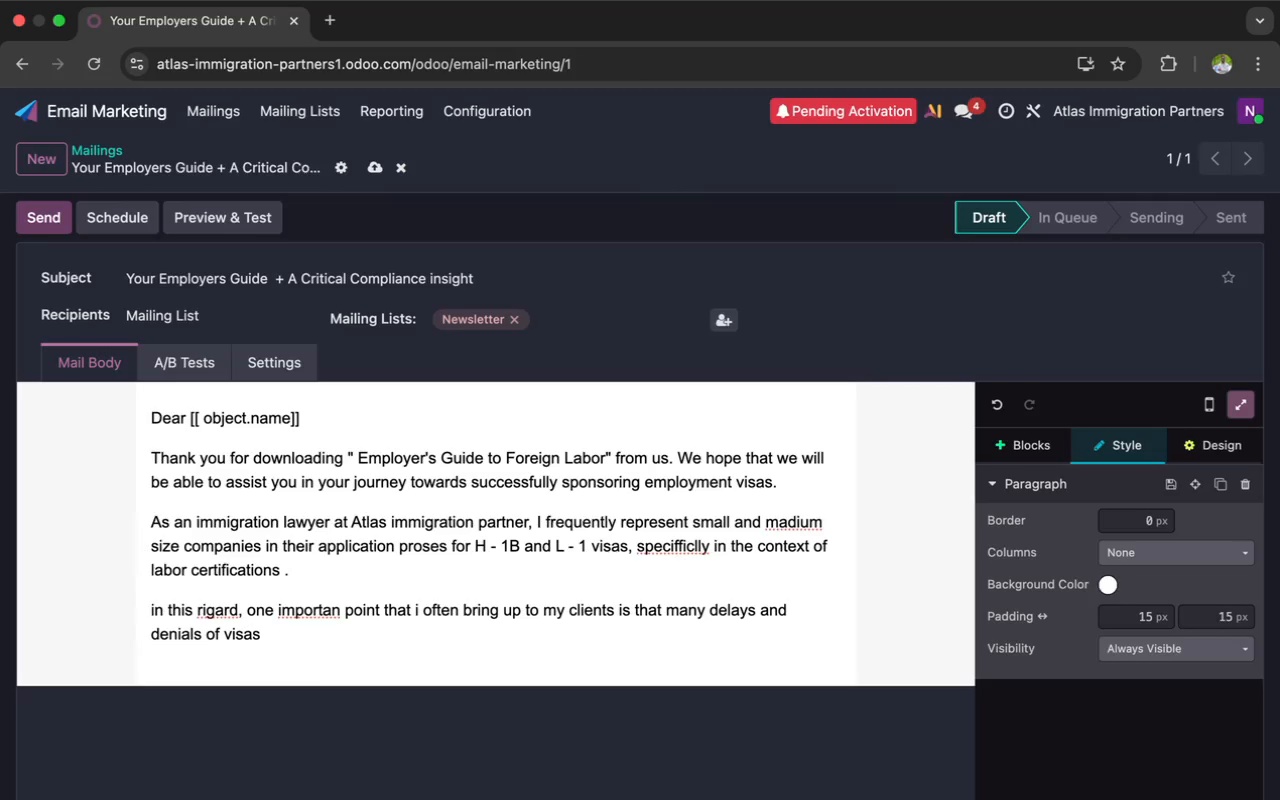 
wait(7.4)
 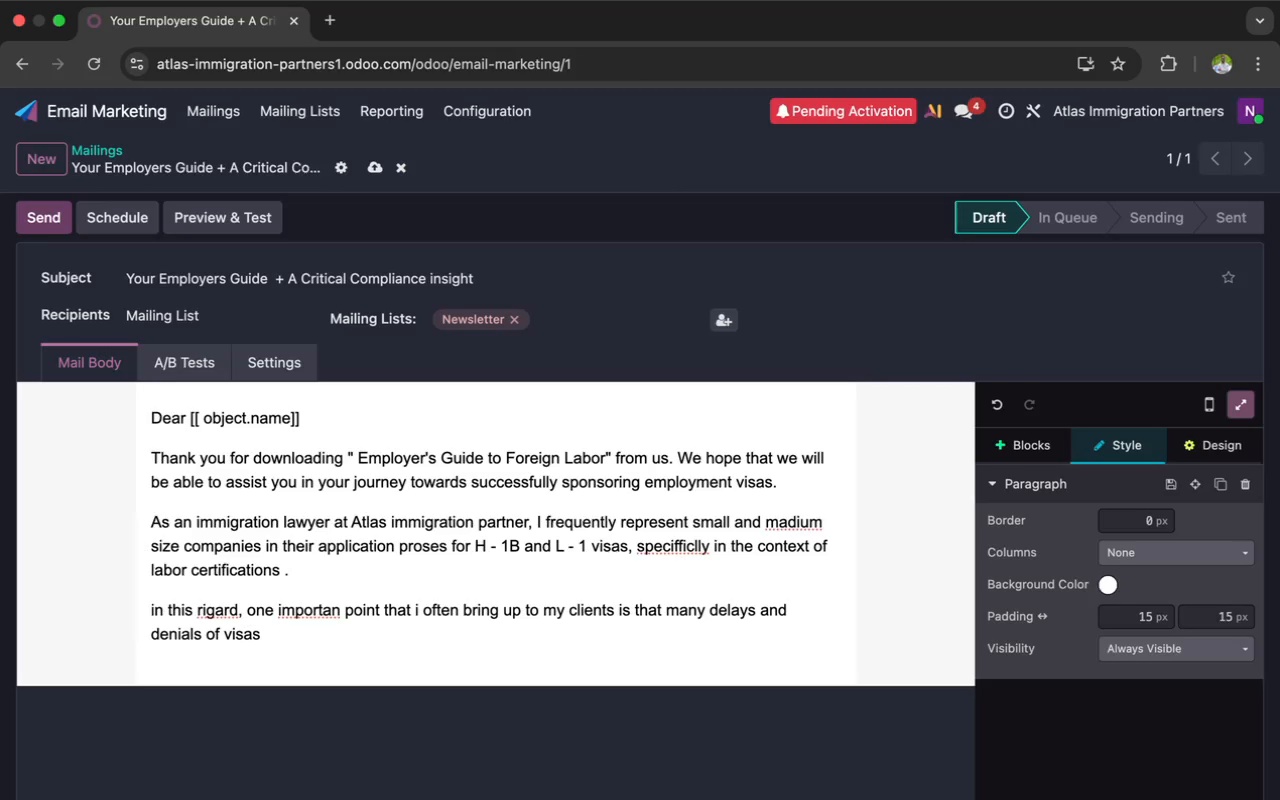 
type(actually arise due to insu)
key(Backspace)
type(ufficient or inaccurate information at the early stage of labor certification applications.)
 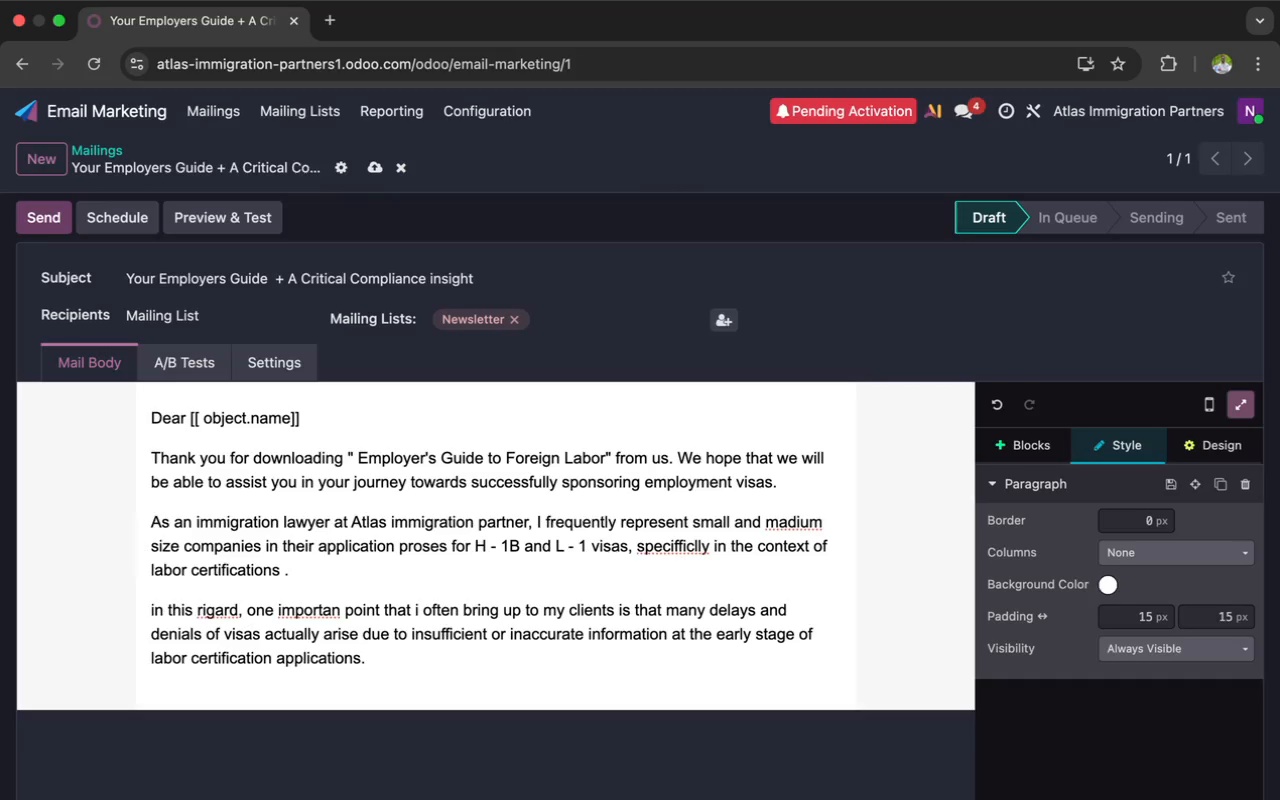 
key(Enter)
 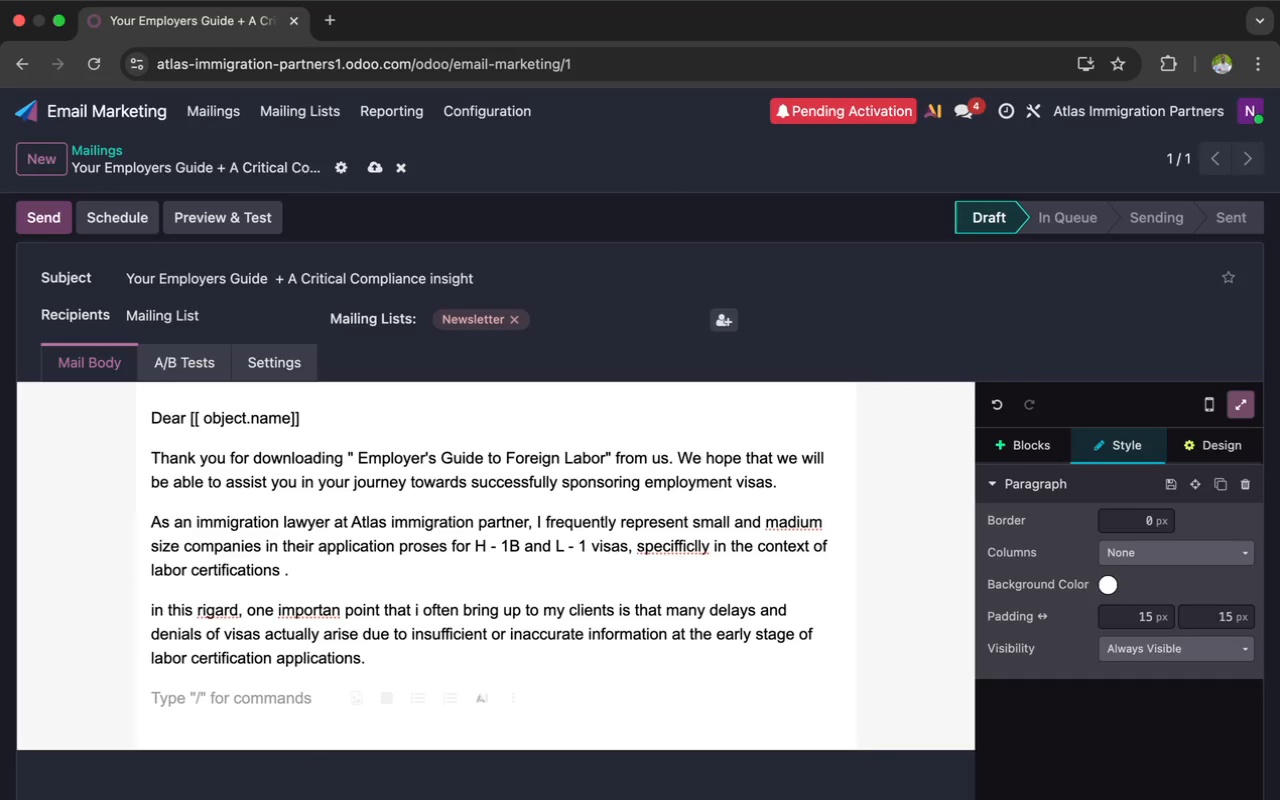 
wait(6.52)
 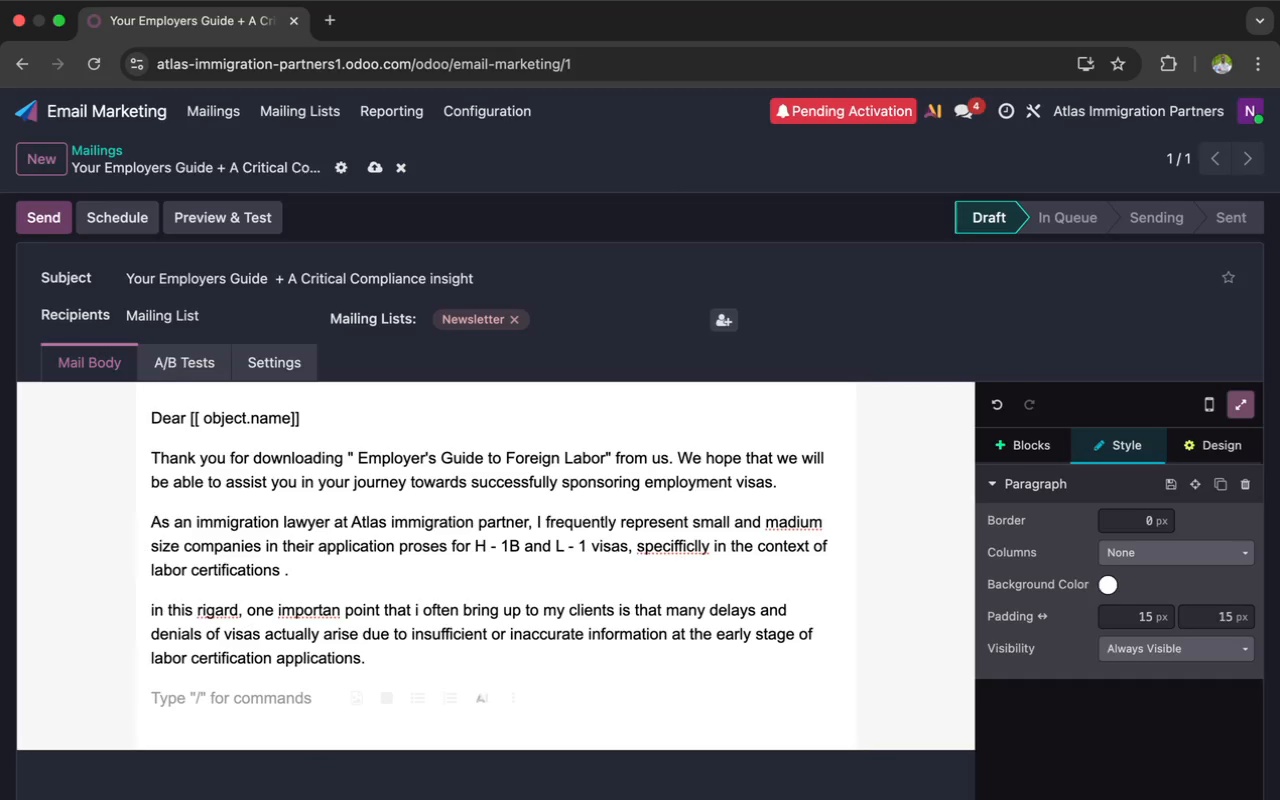 
type(I hope you find the guide u)
 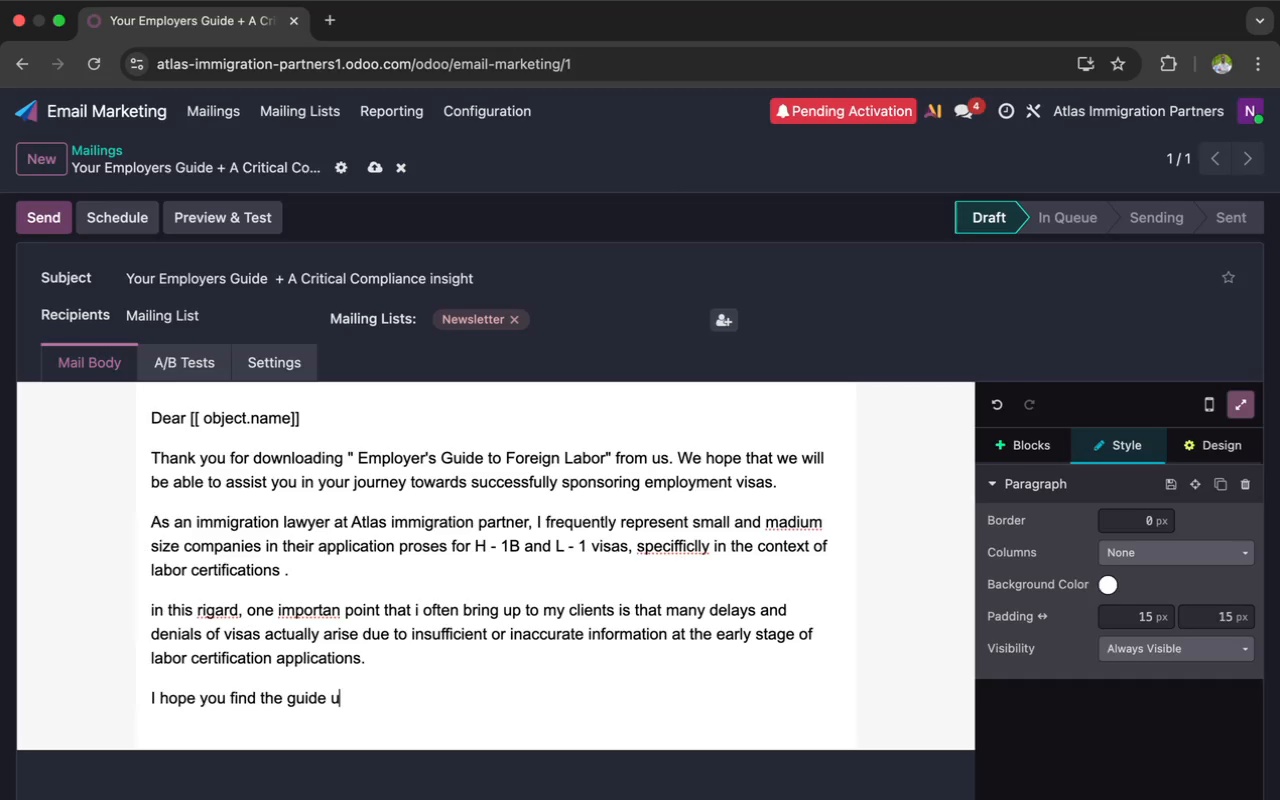 
wait(5.44)
 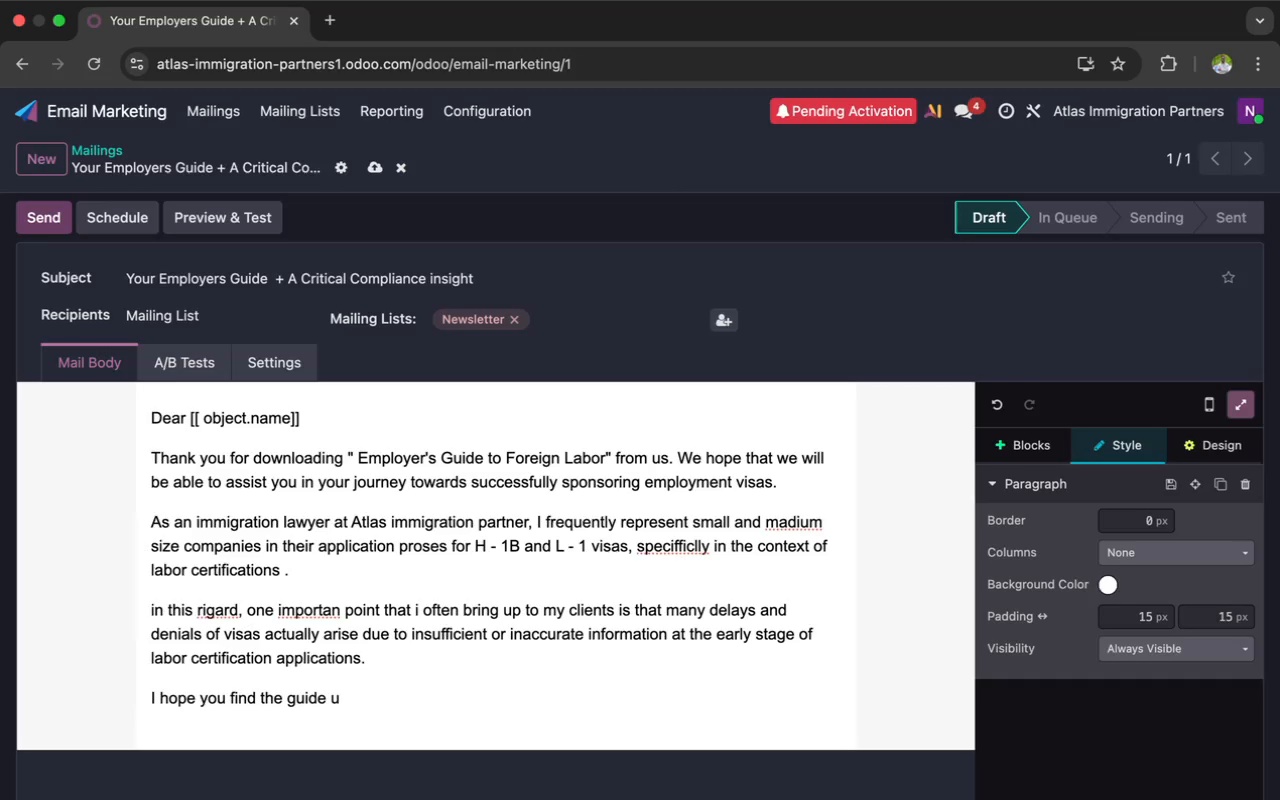 
type(sefu)
 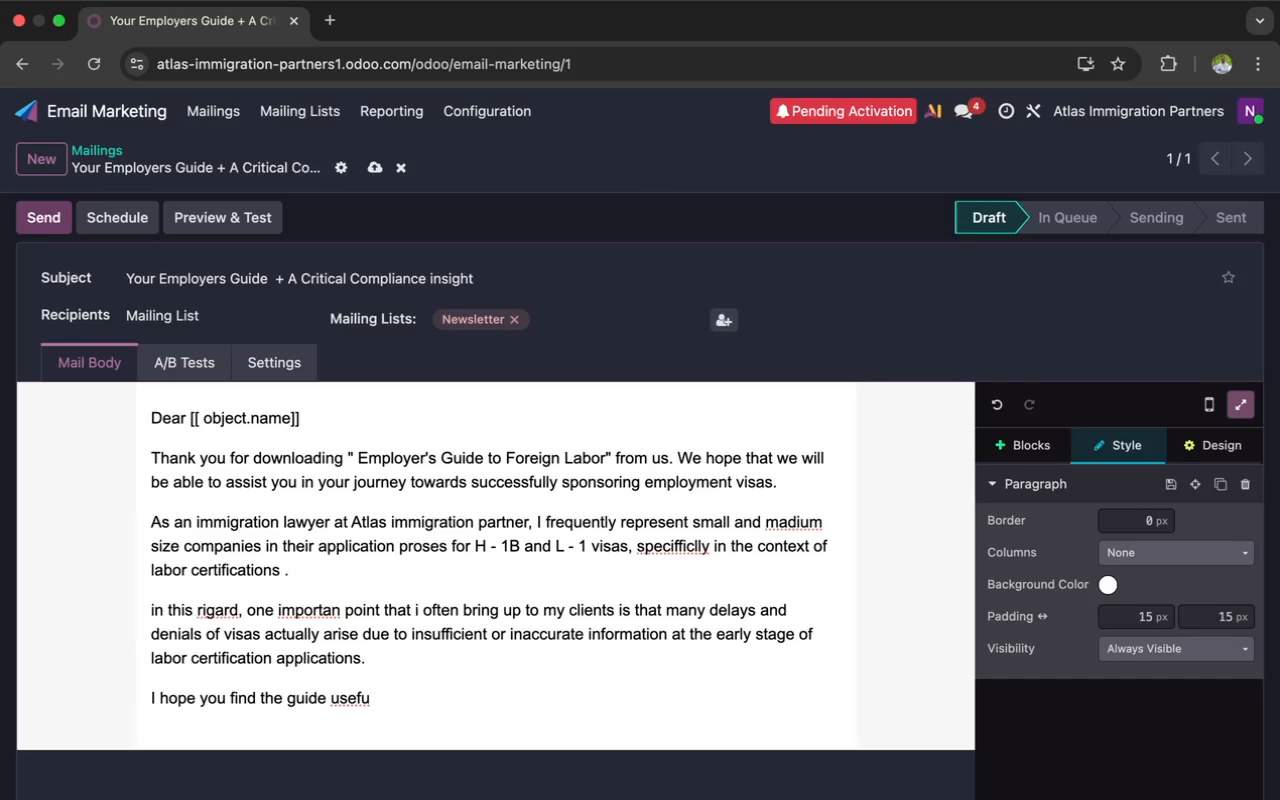 
wait(43.73)
 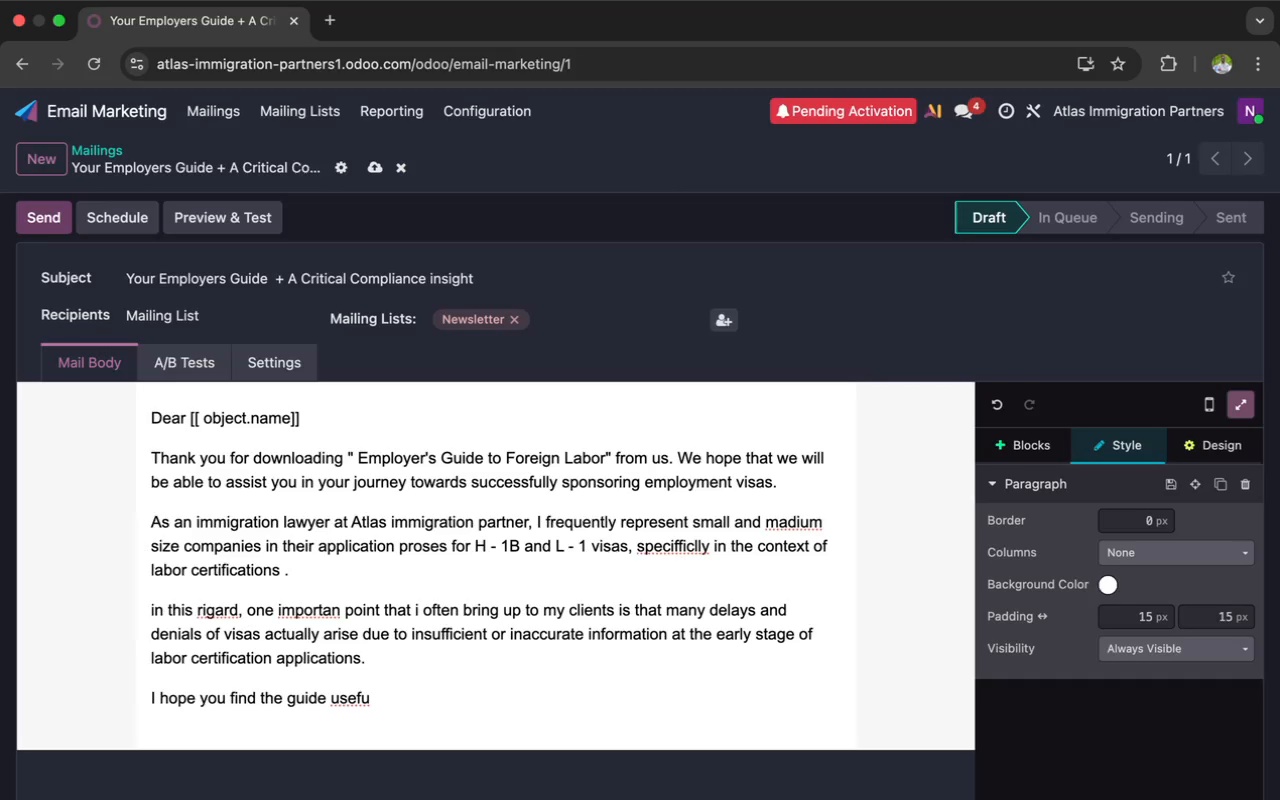 
type(l, and wish you good luck in your endeavors.)
 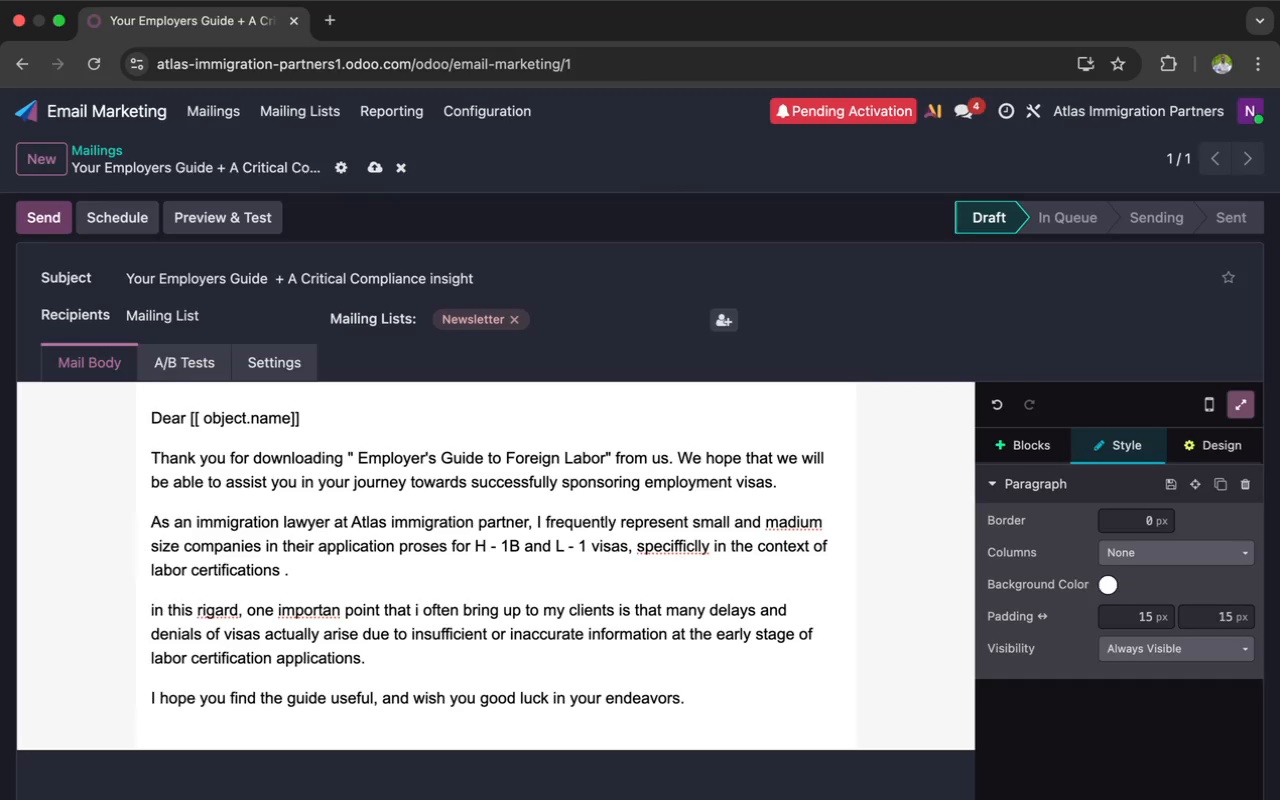 
wait(15.27)
 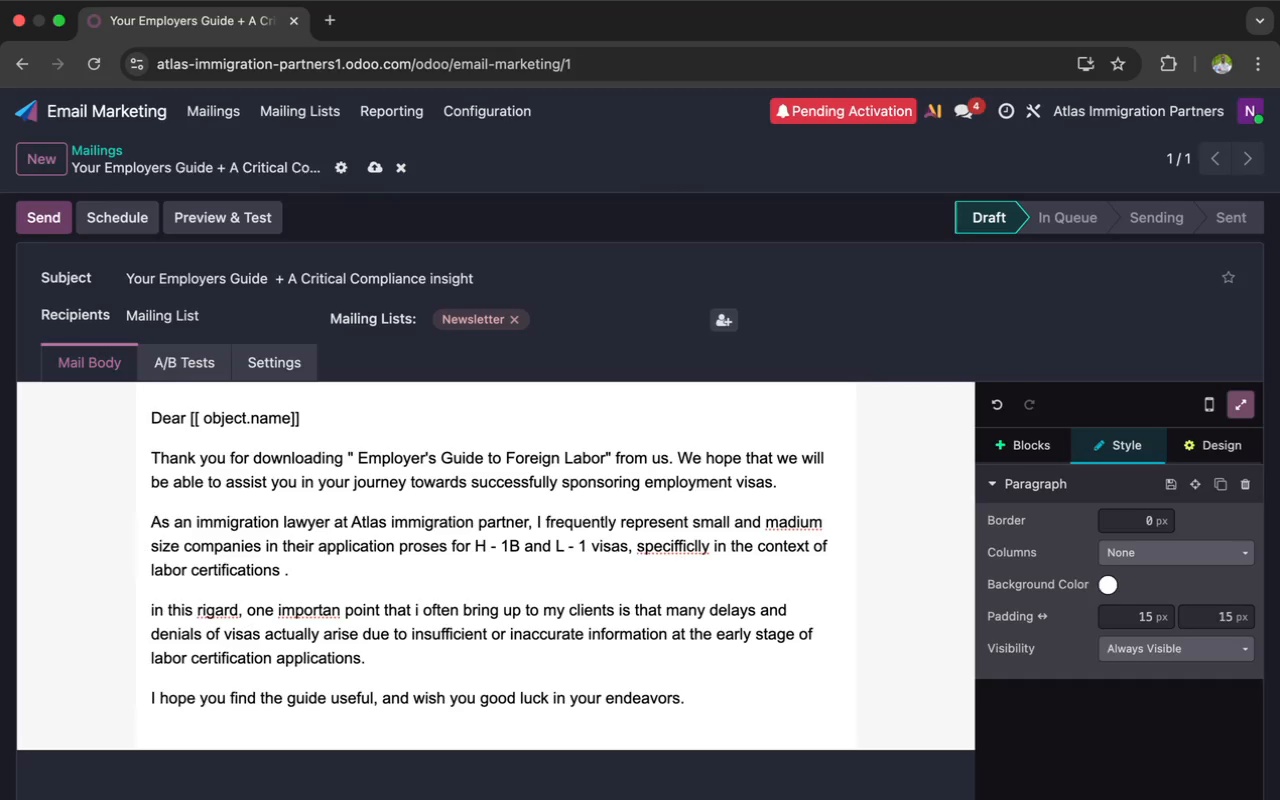 
key(Enter)
 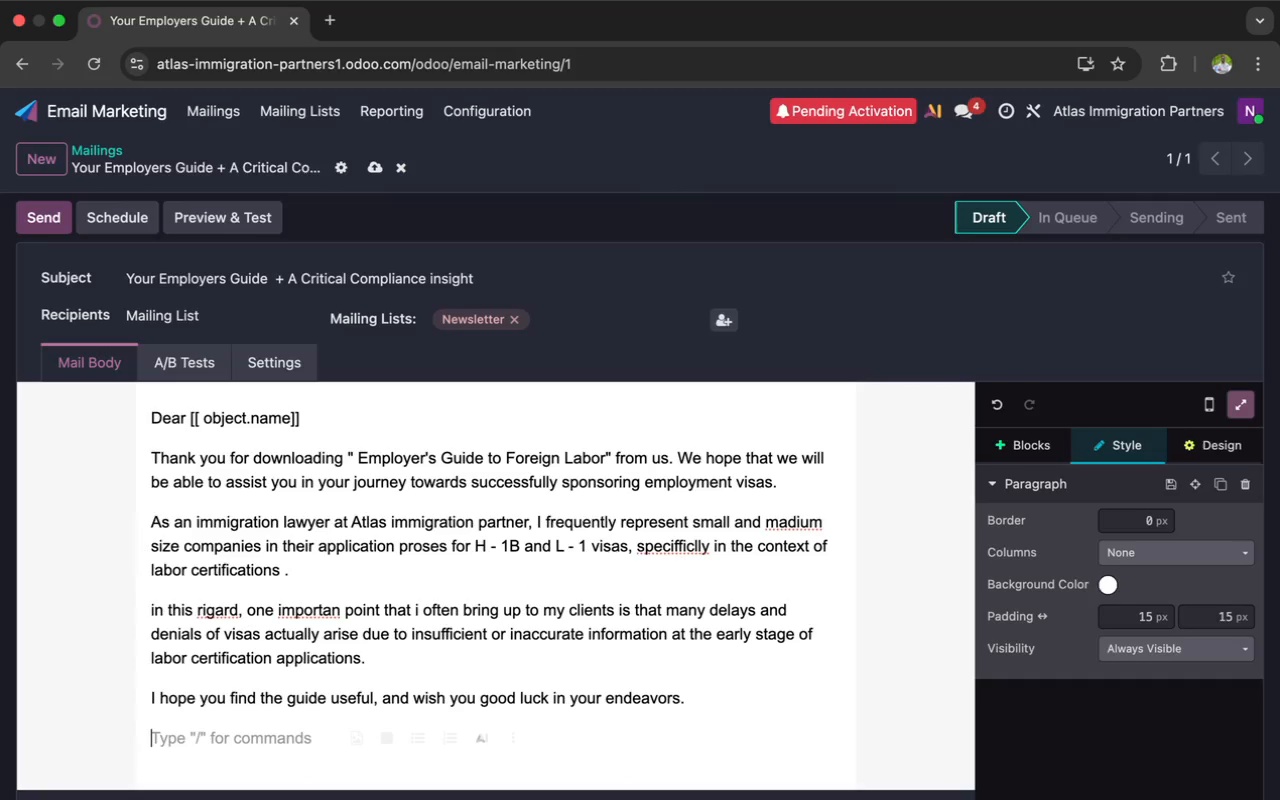 
type(Best regard )
key(Backspace)
type(,)
 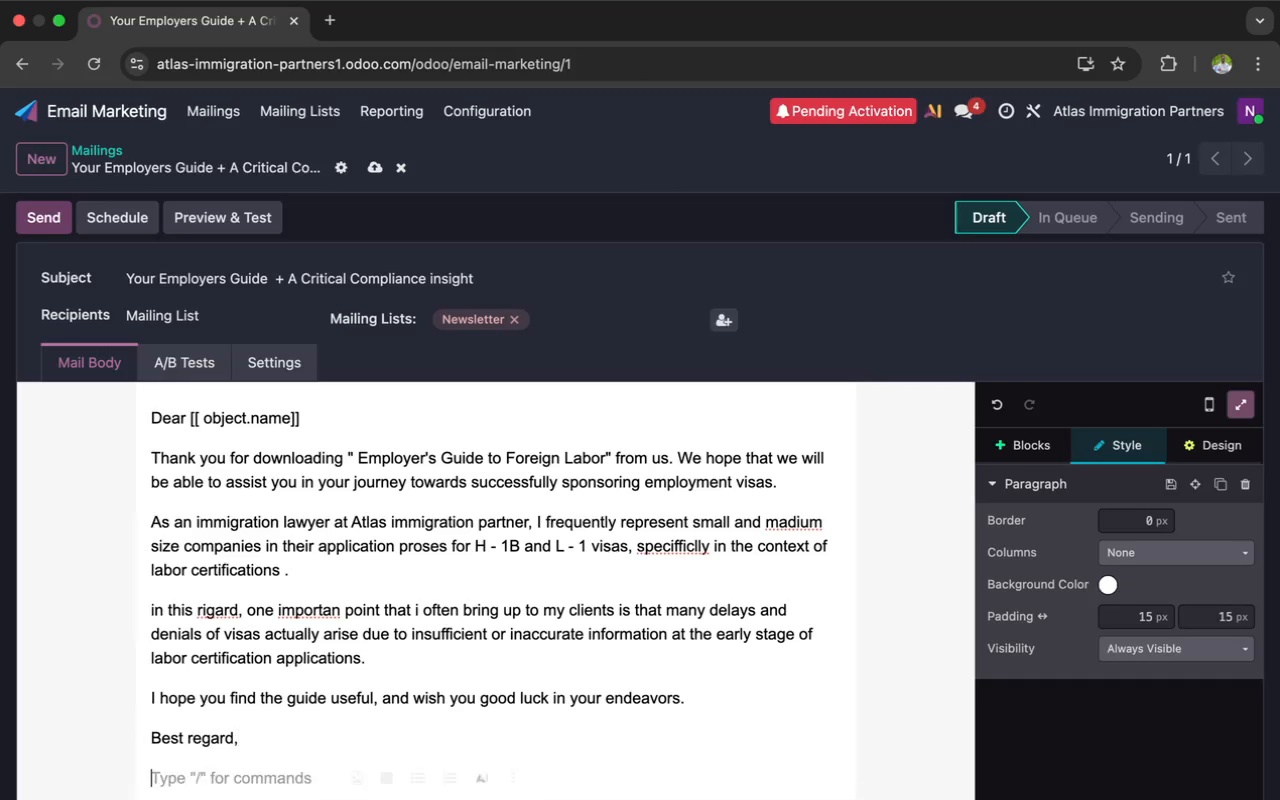 
key(Enter)
 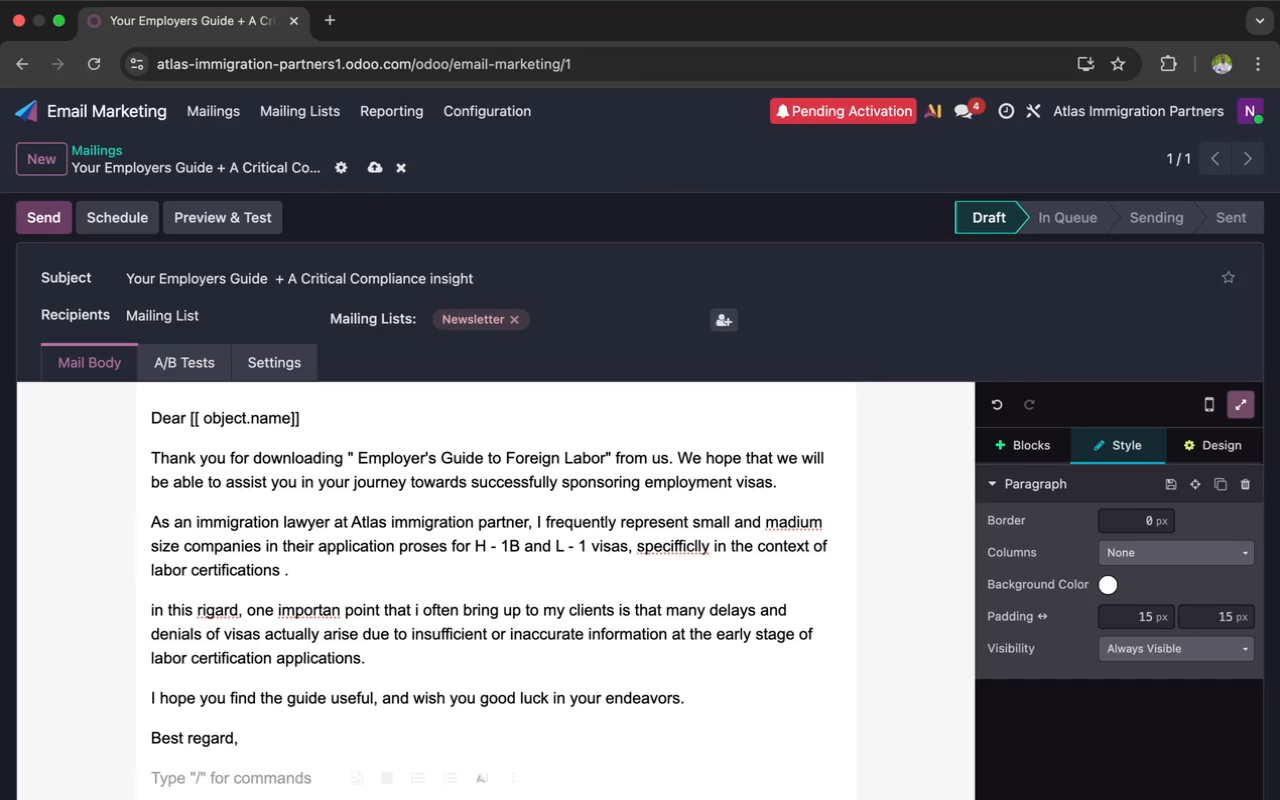 
wait(6.75)
 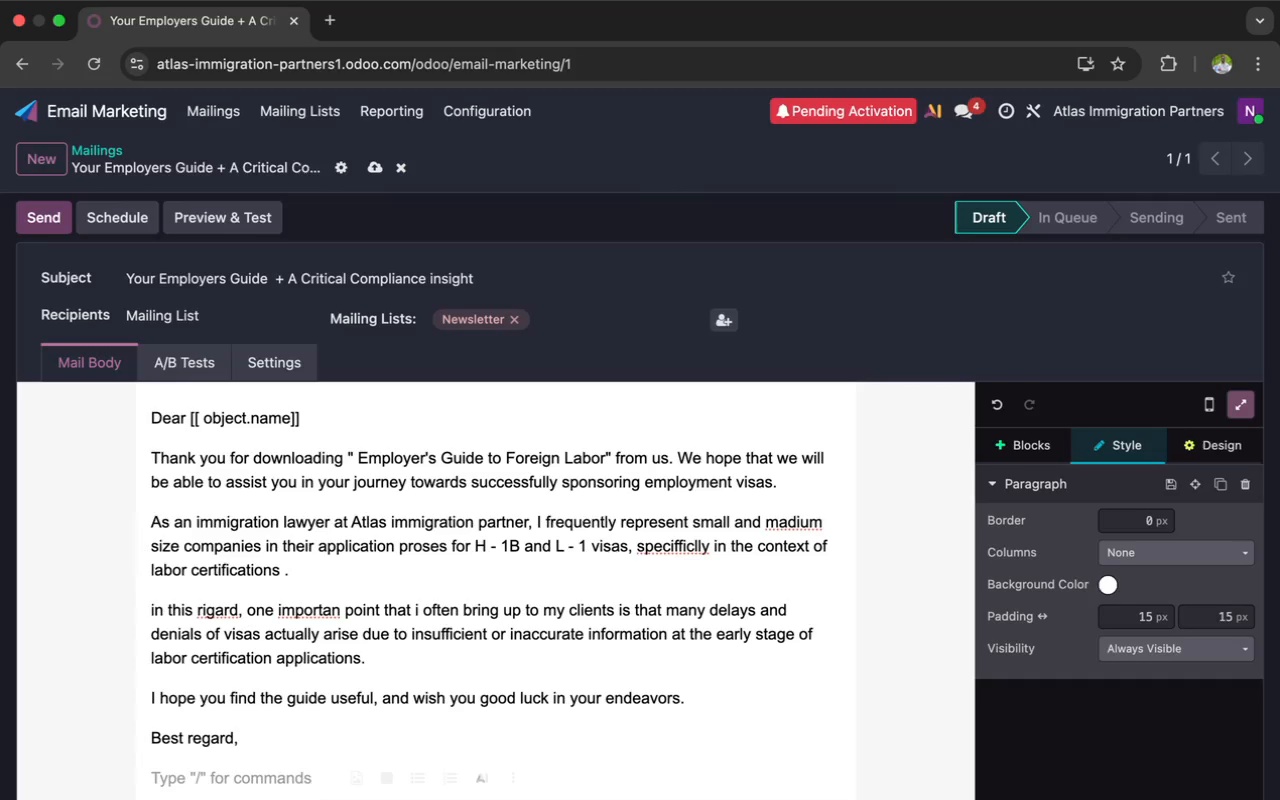 
type(Atlas immigration P)
 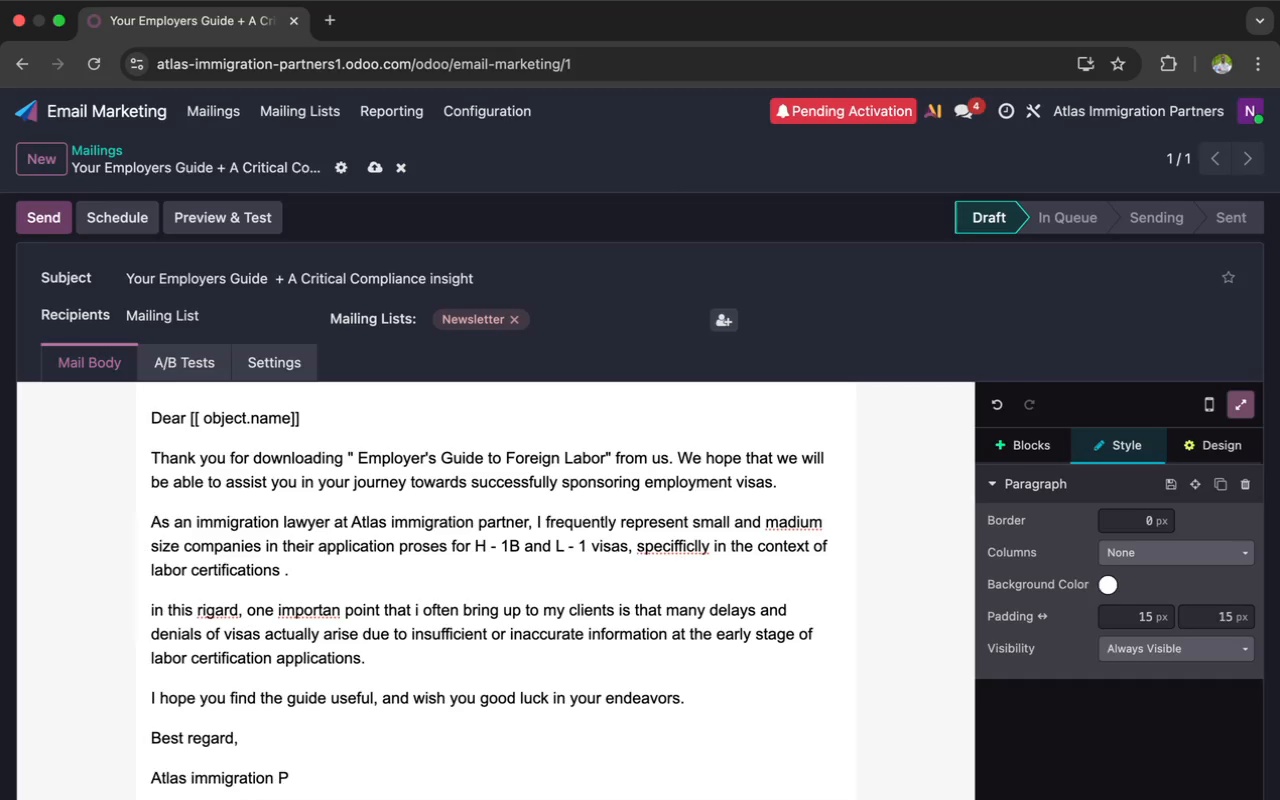 
type(artners)
 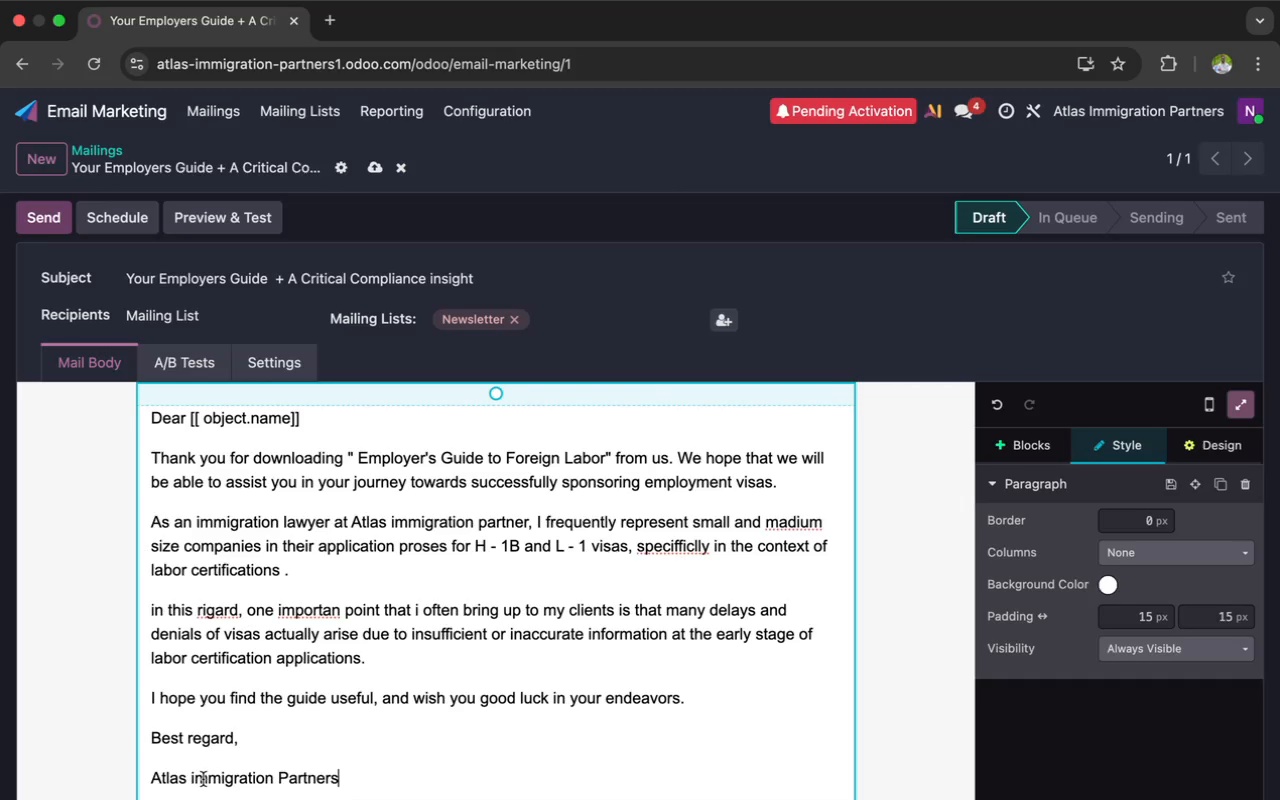 
left_click([197, 772])
 